 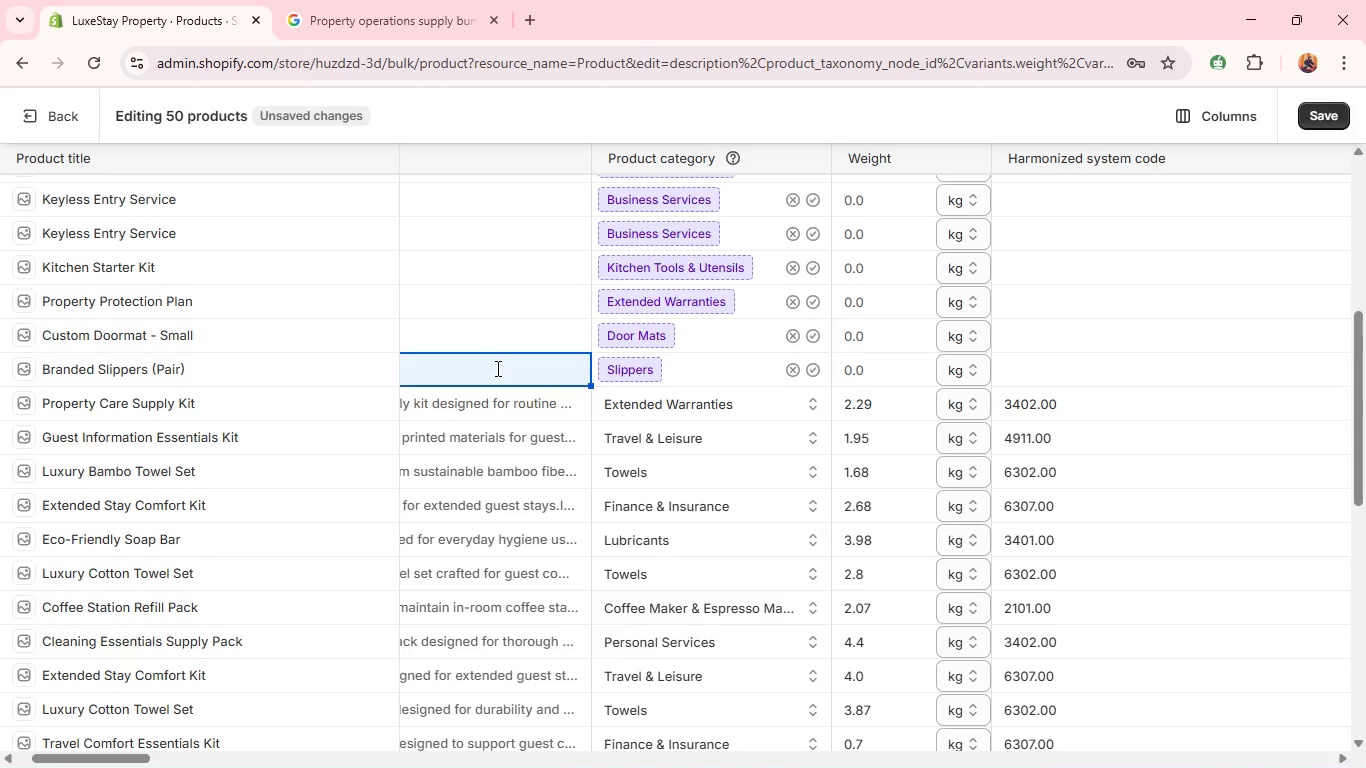 
left_click([496, 368])
 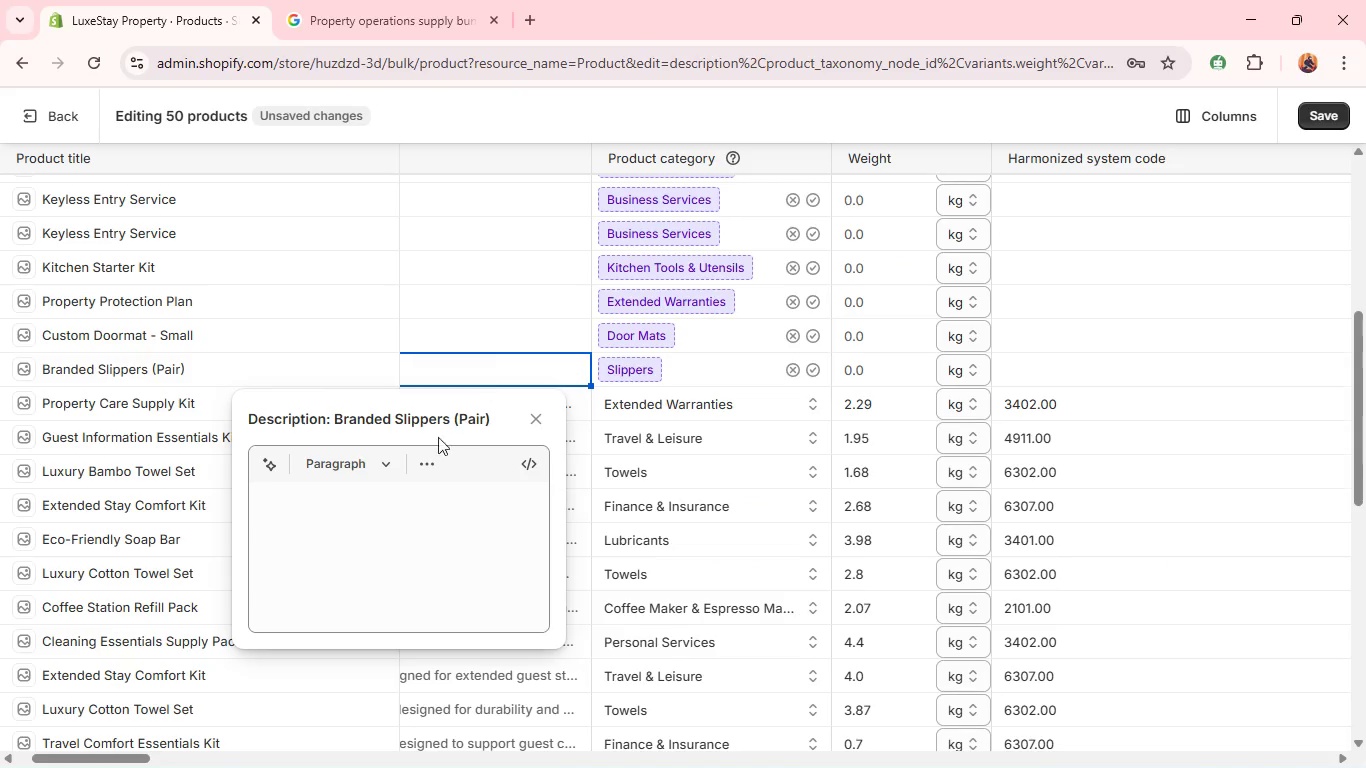 
left_click([379, 521])
 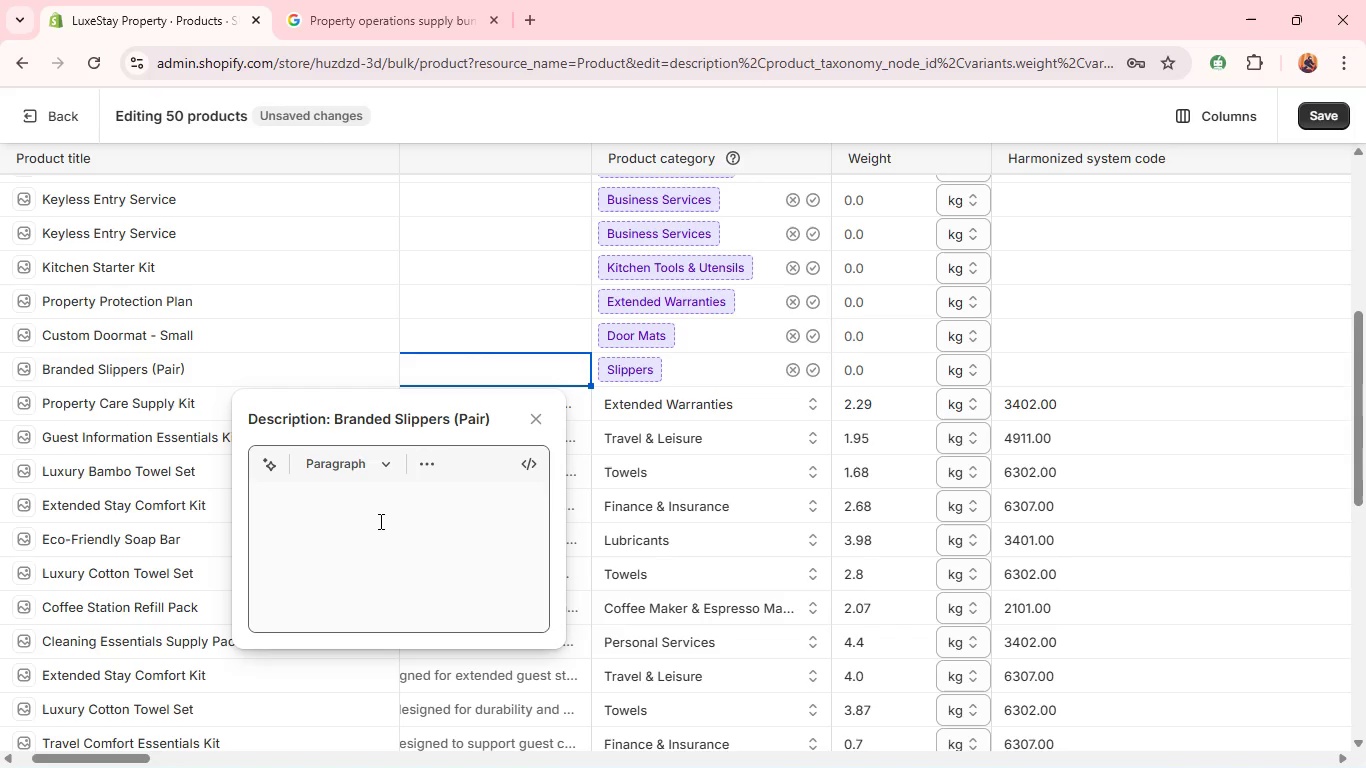 
type(A comfortable pair of slippers designed for indoor guests)
key(Backspace)
type( use.)
 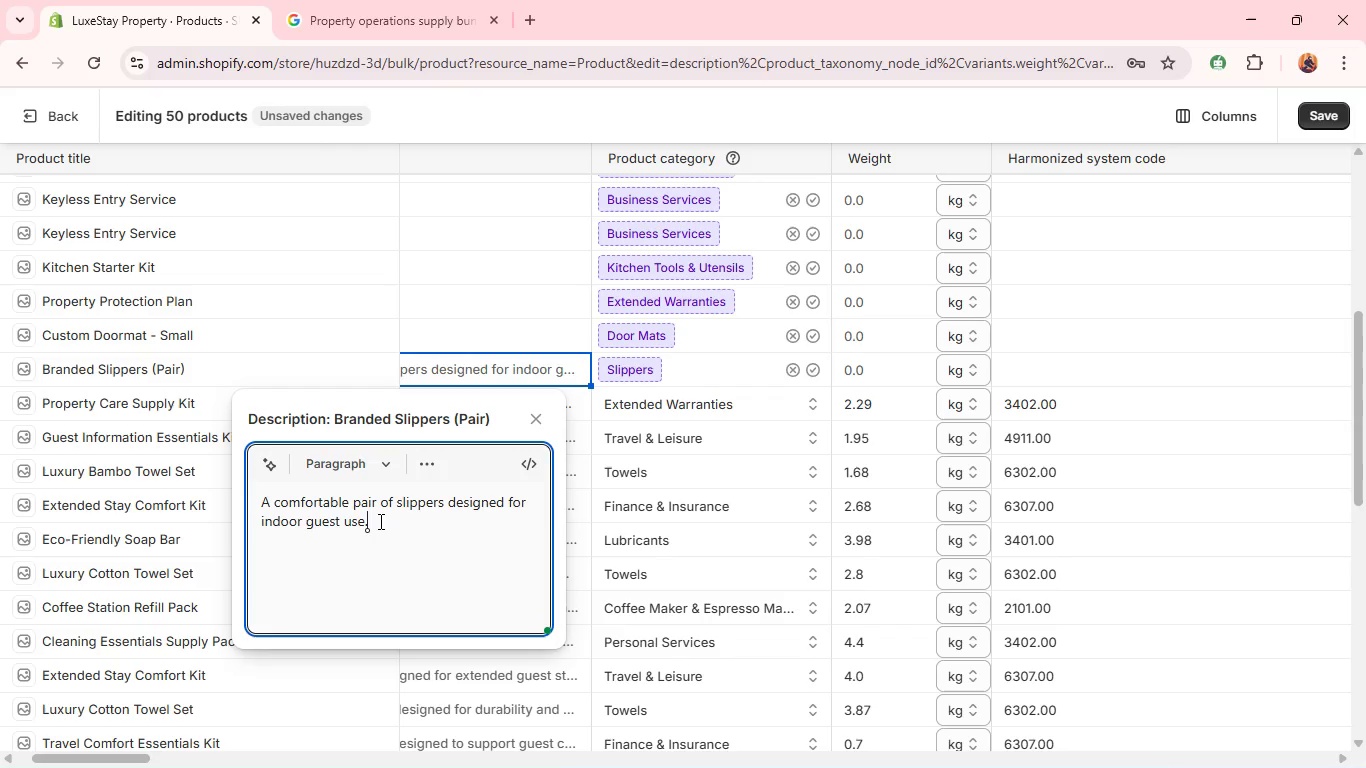 
key(Shift+Enter)
 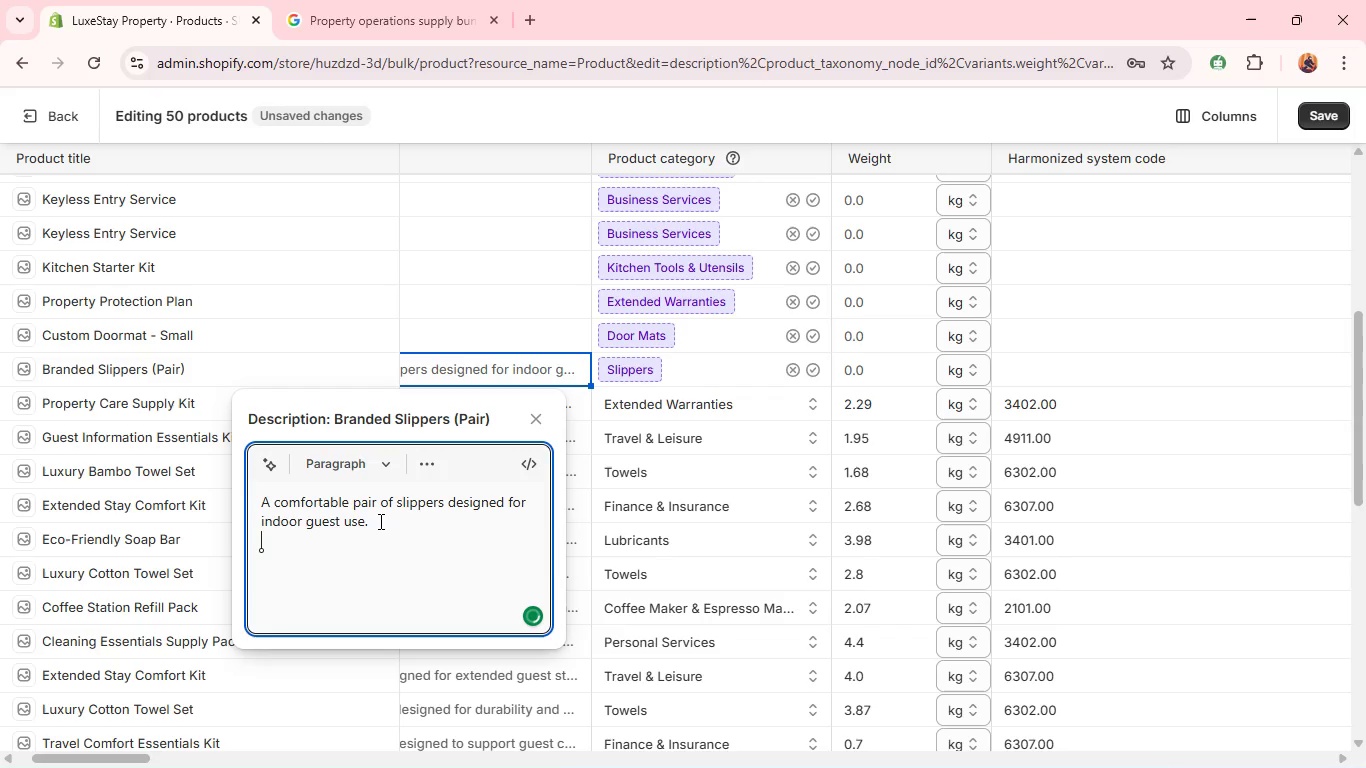 
type(Ideal for enhancing guest comforty )
key(Backspace)
key(Backspace)
type( in rental properties.)
 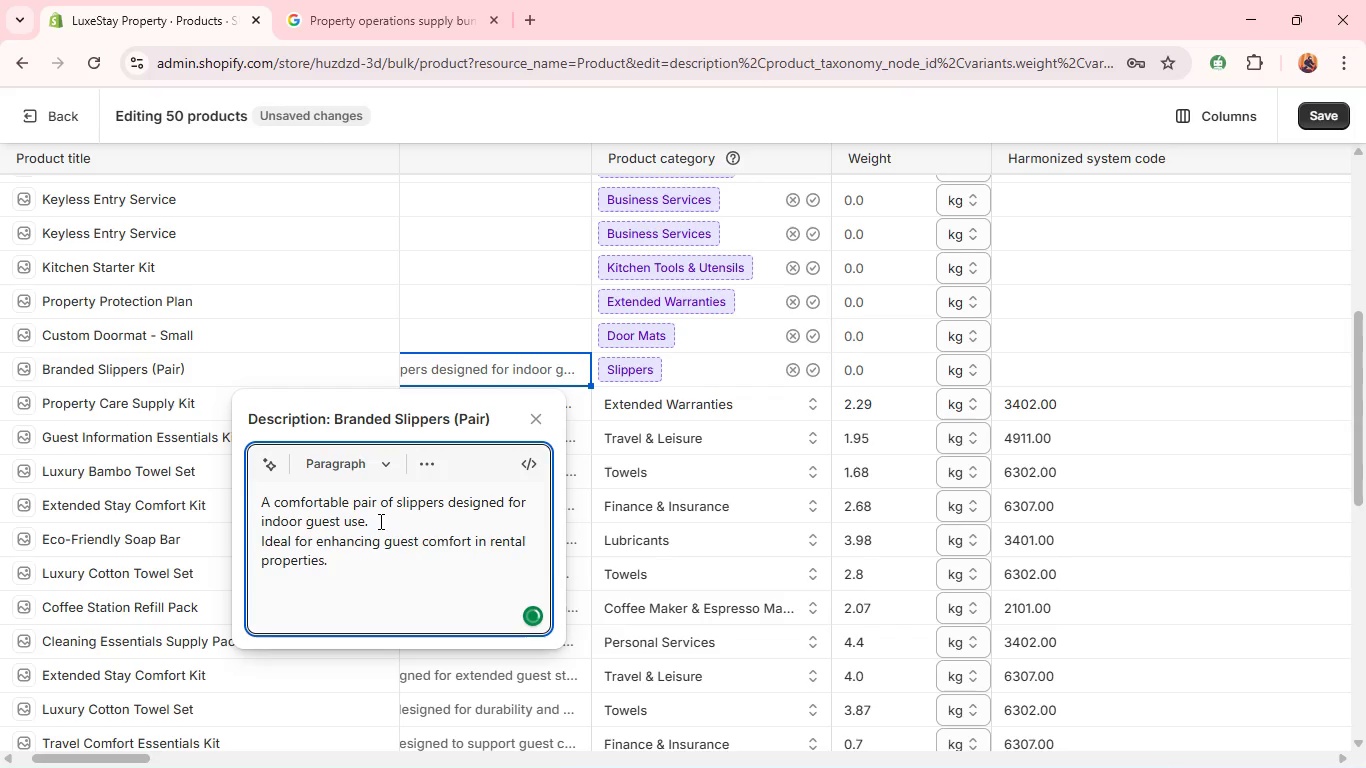 
key(Shift+Enter)
 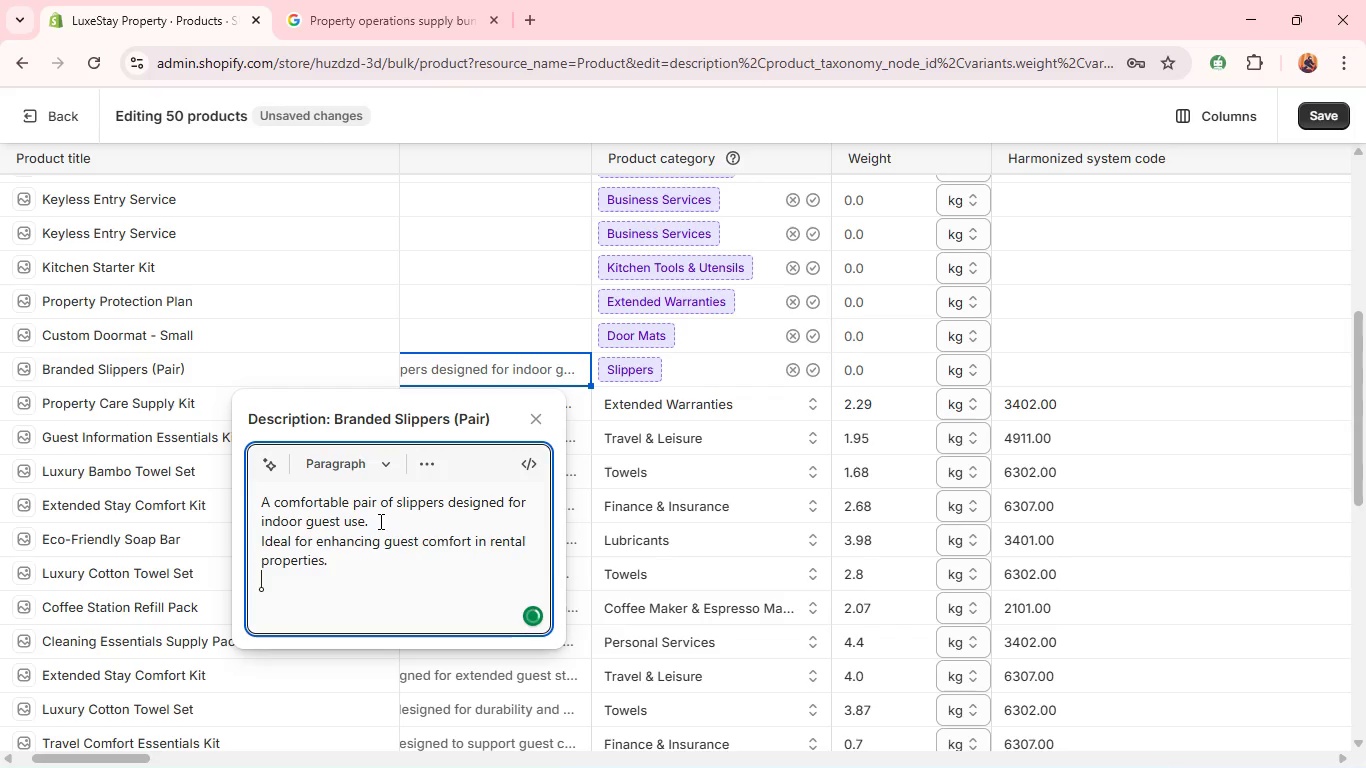 
type(A simple addition to improve the hospitality experience. )
 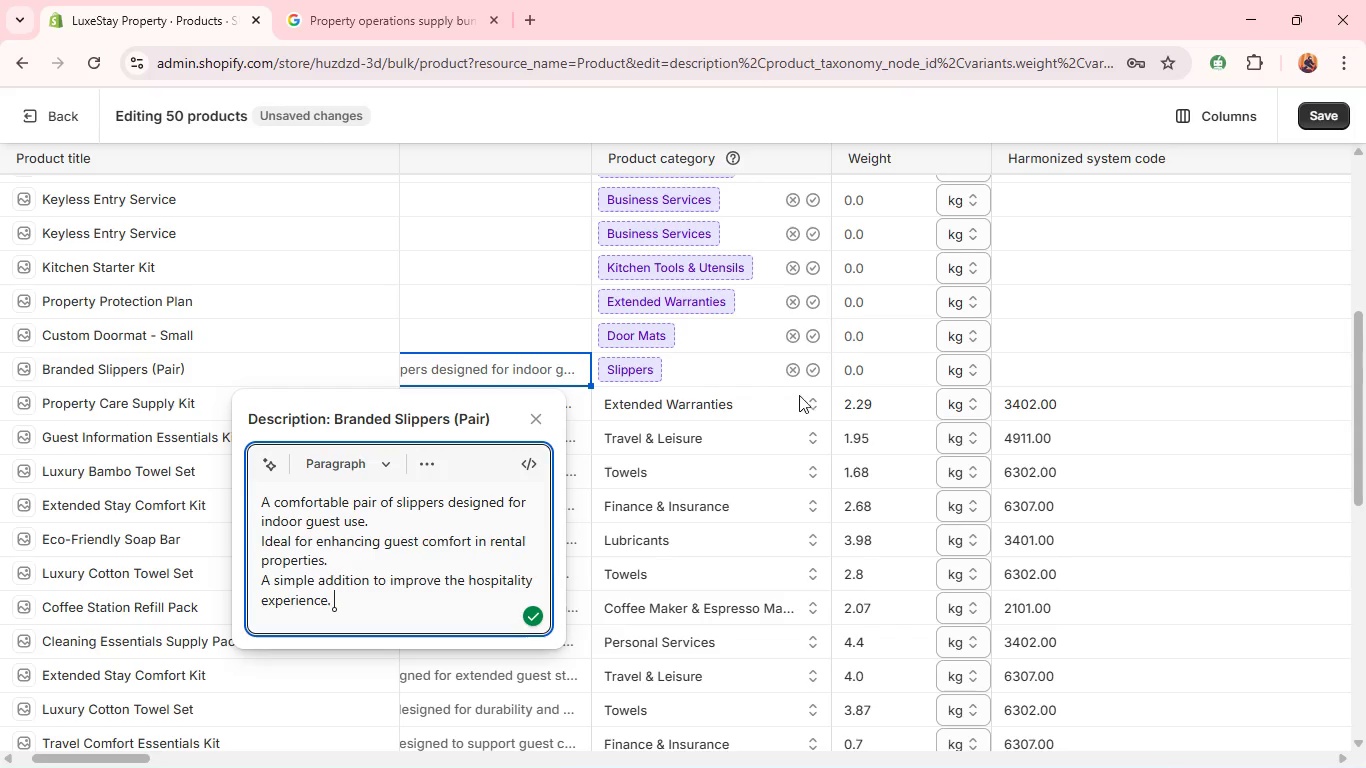 
wait(6.17)
 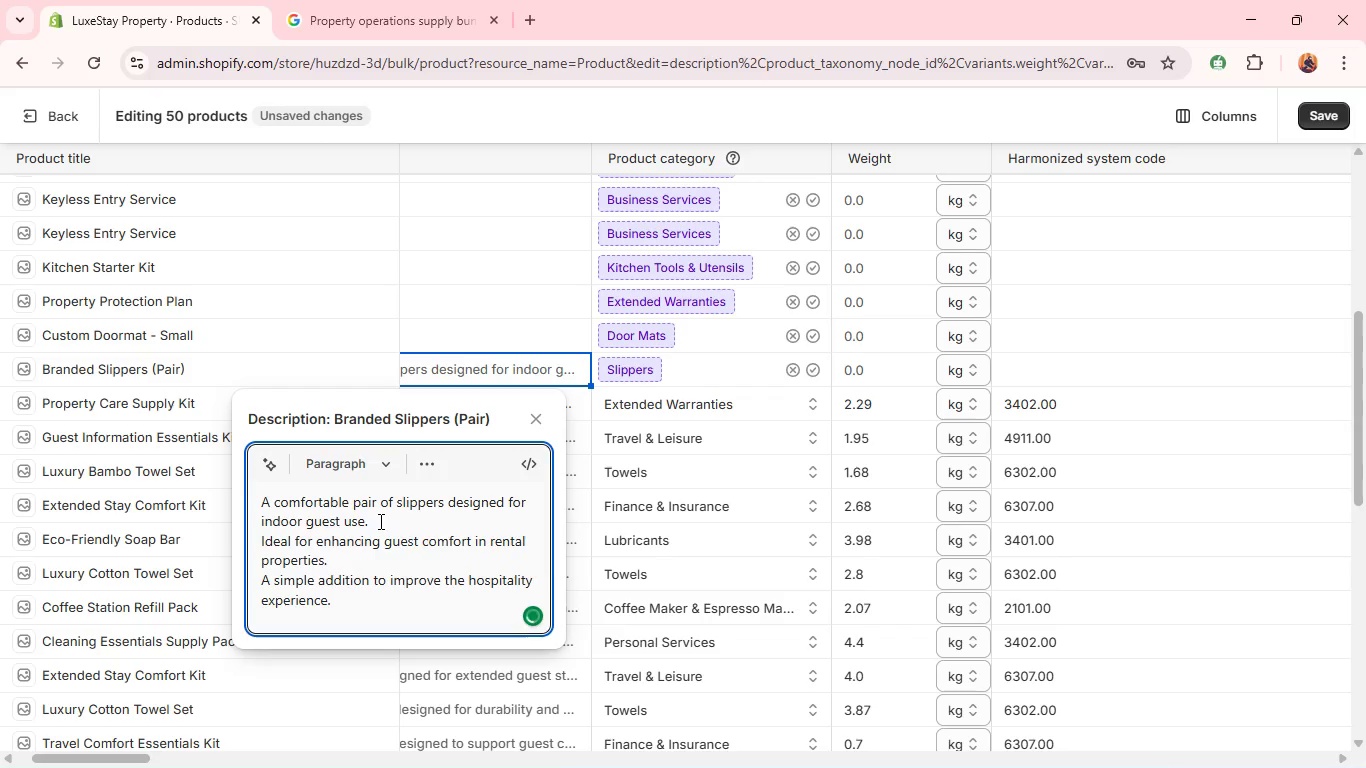 
left_click([811, 372])
 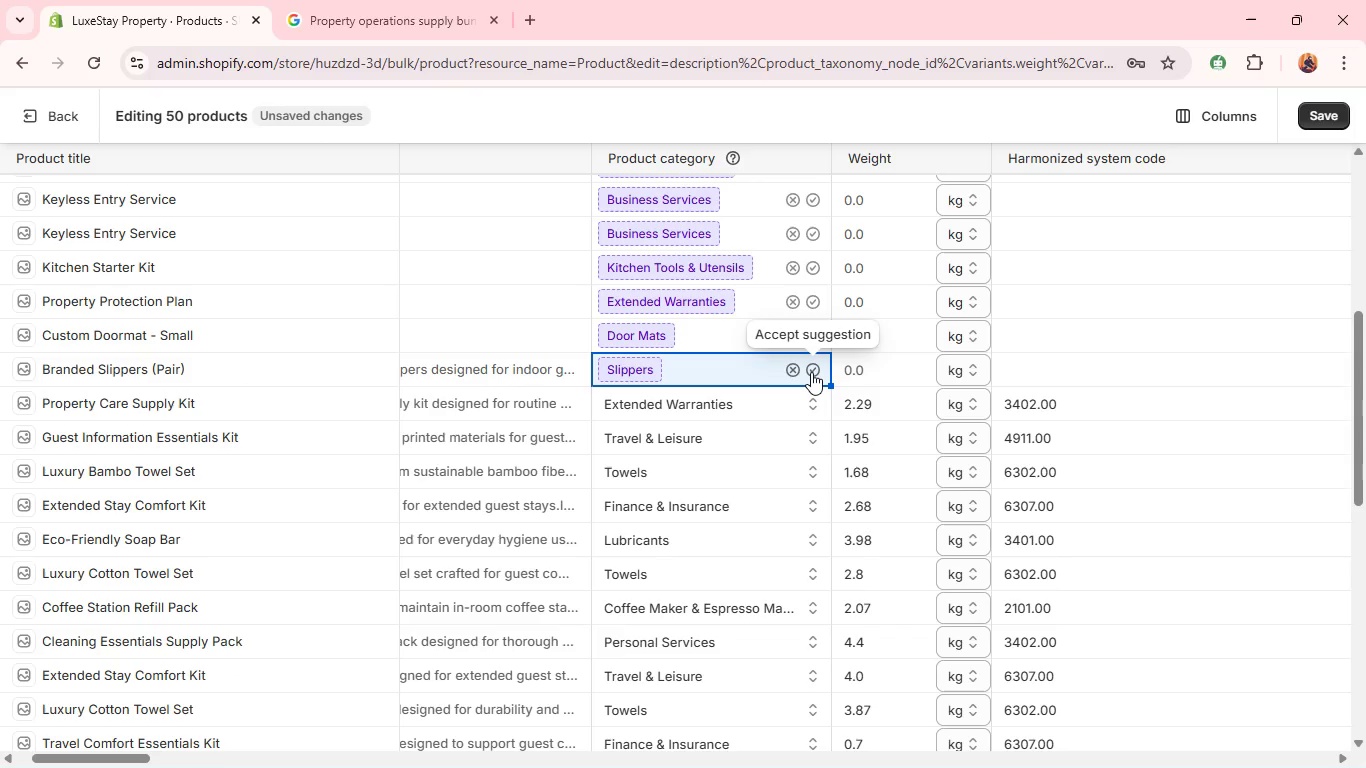 
left_click([811, 372])
 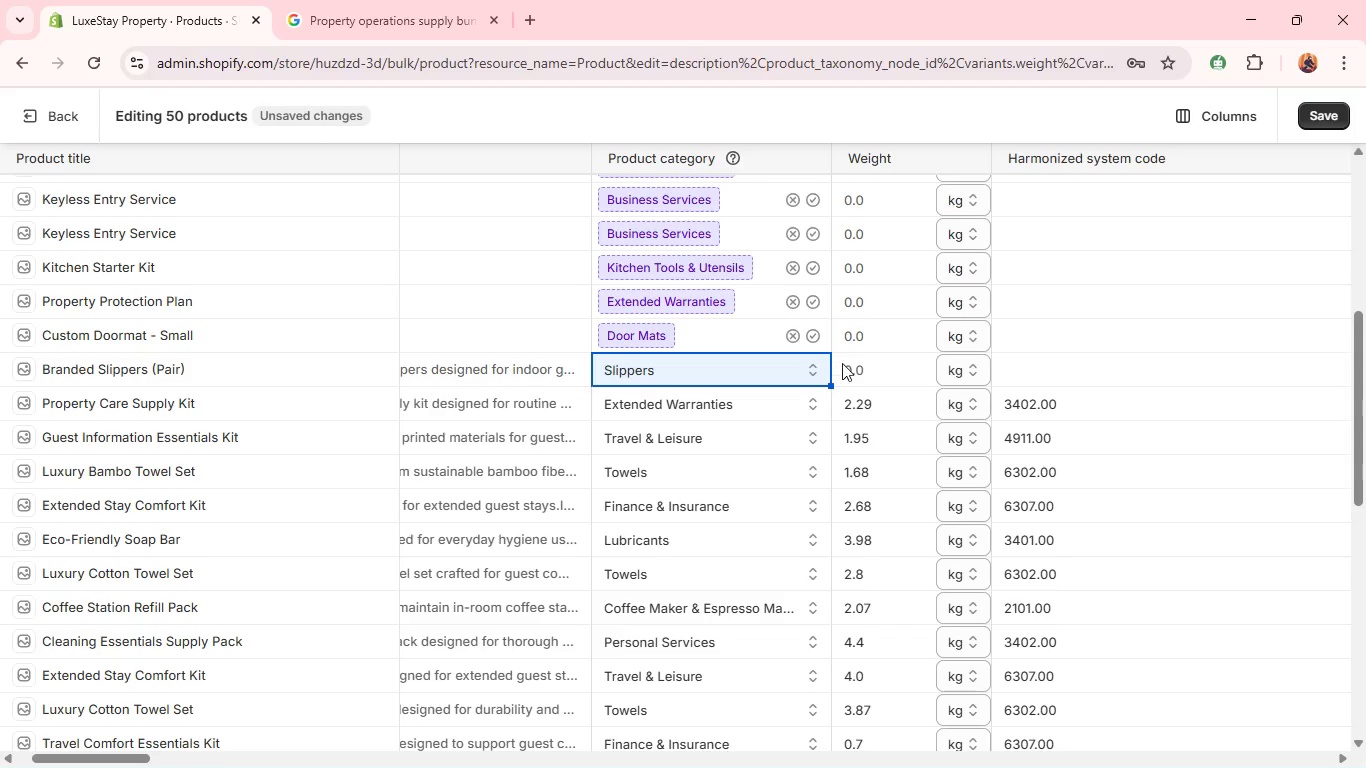 
double_click([864, 366])
 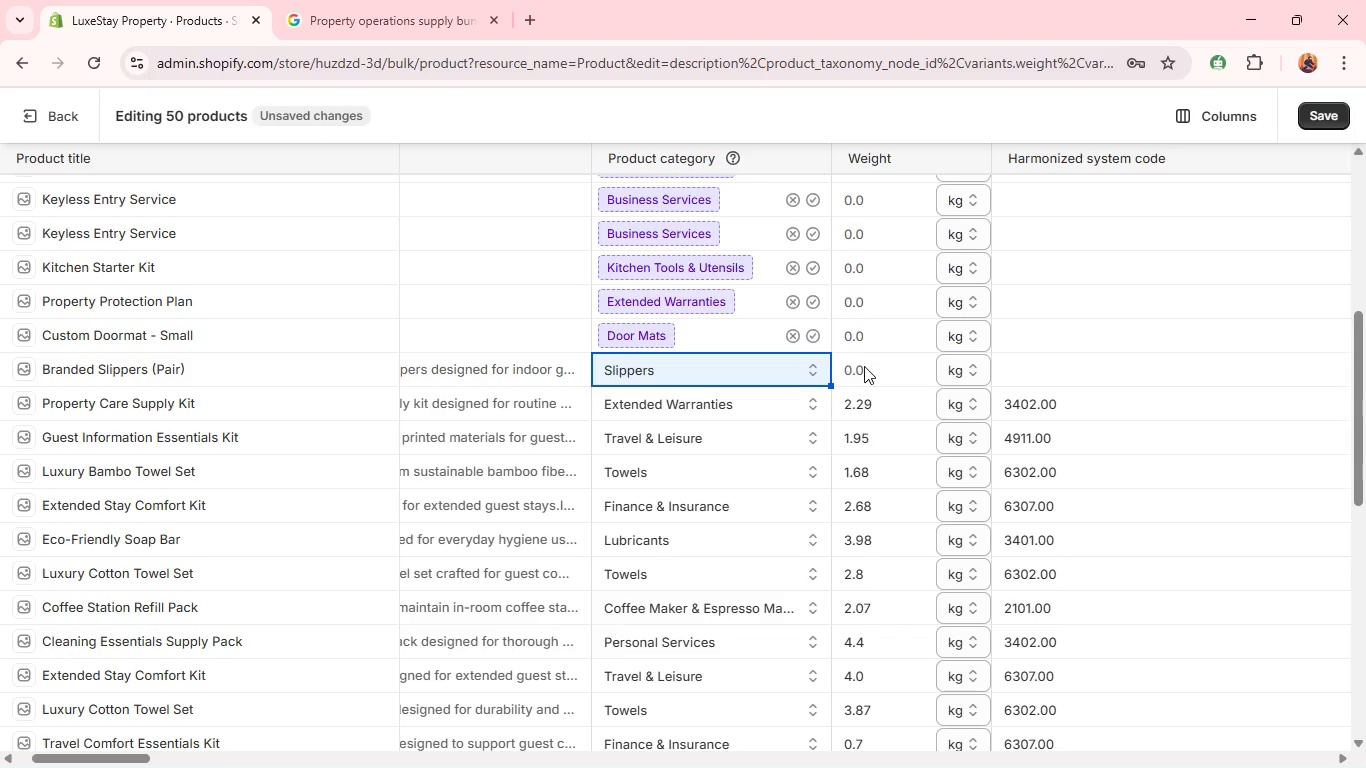 
type(3.07)
 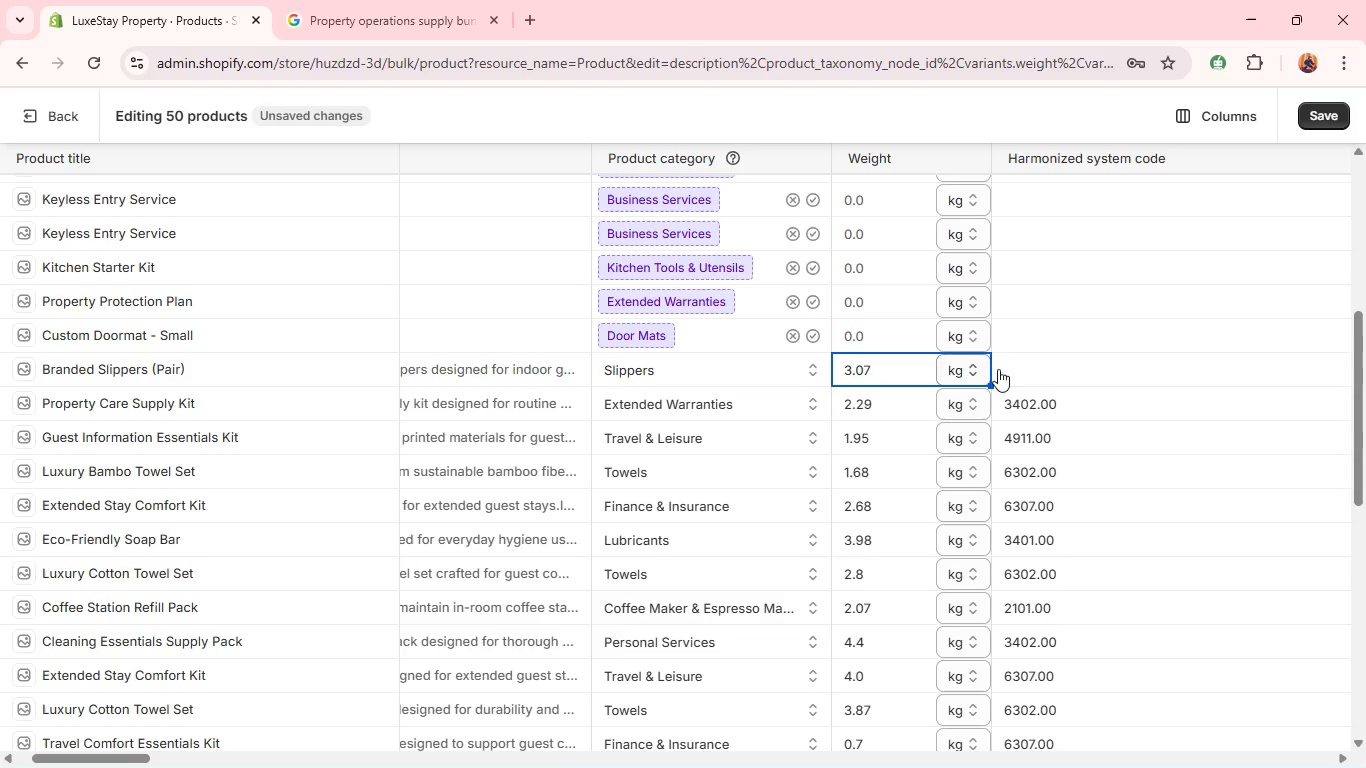 
left_click([1026, 365])
 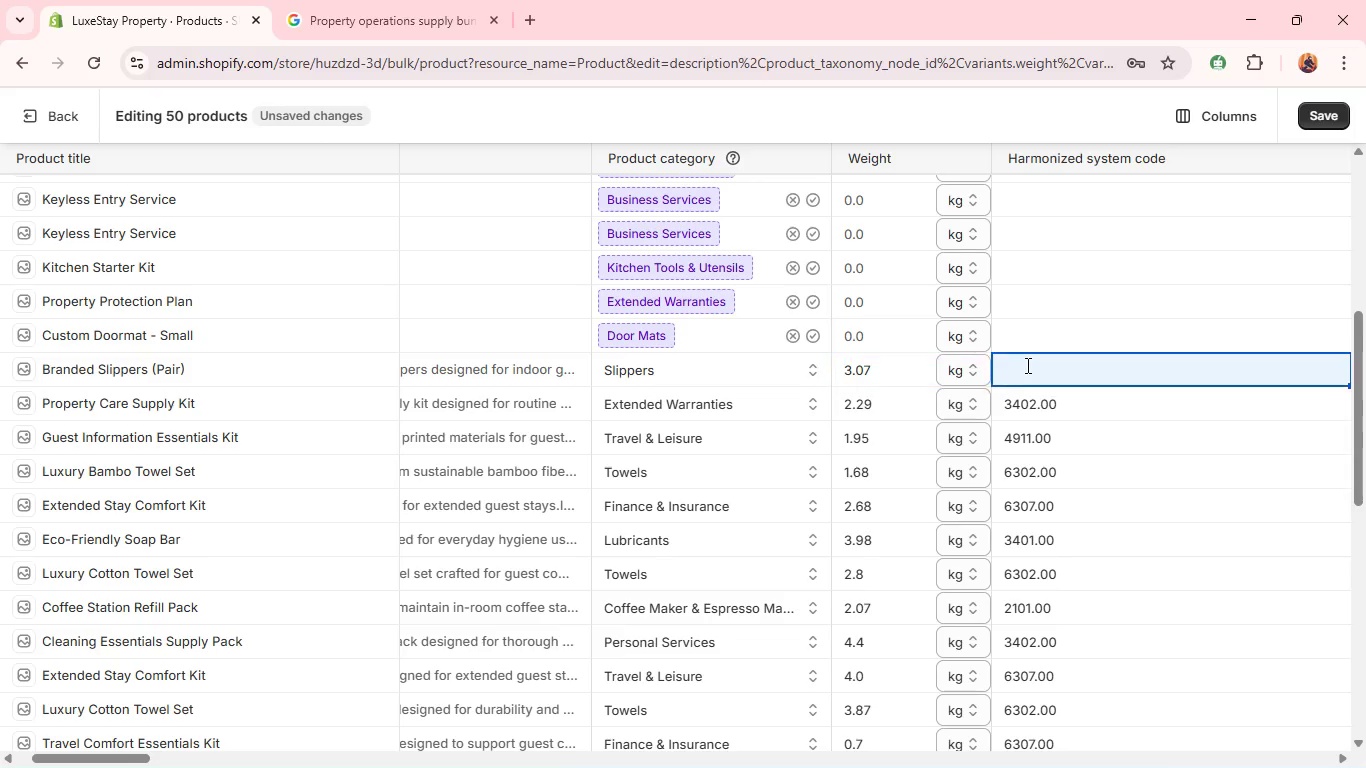 
type(64.)
key(Backspace)
type(05.00)
 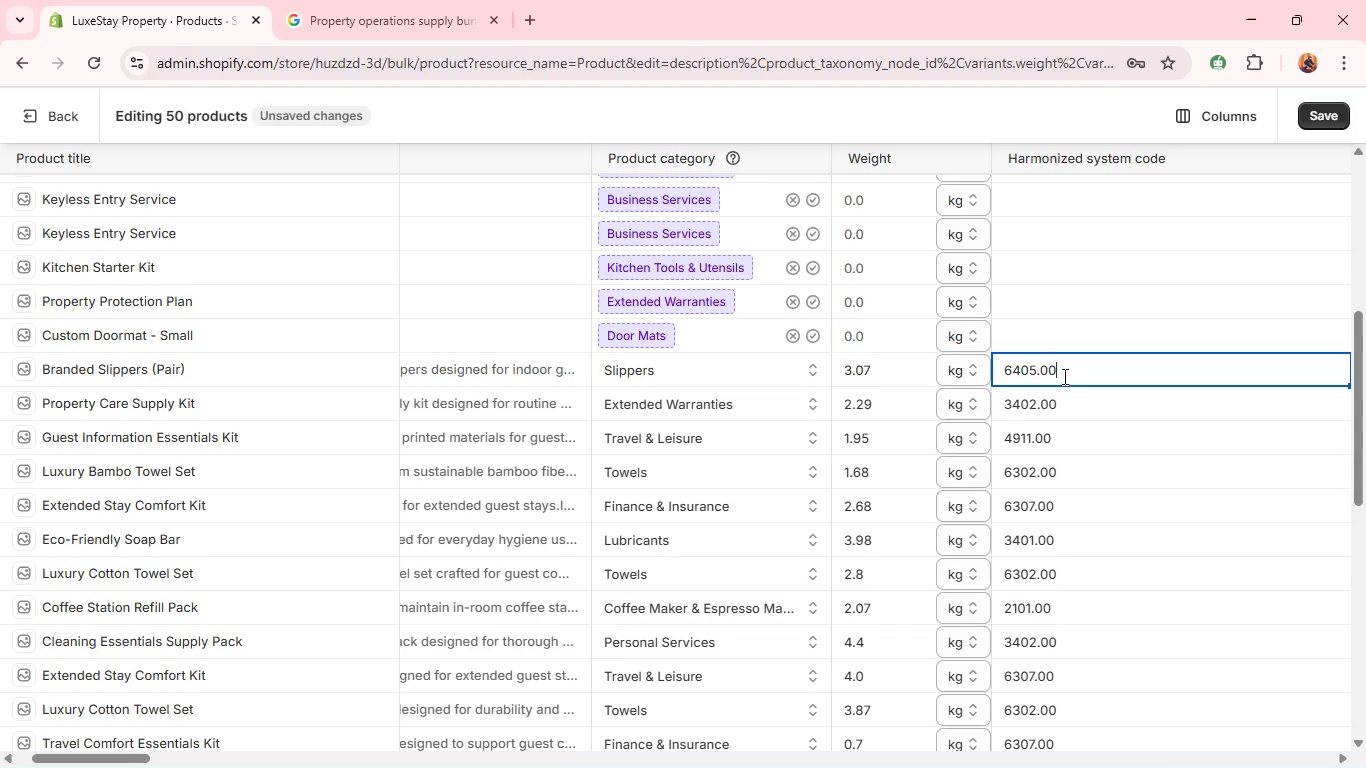 
mouse_move([865, 387])
 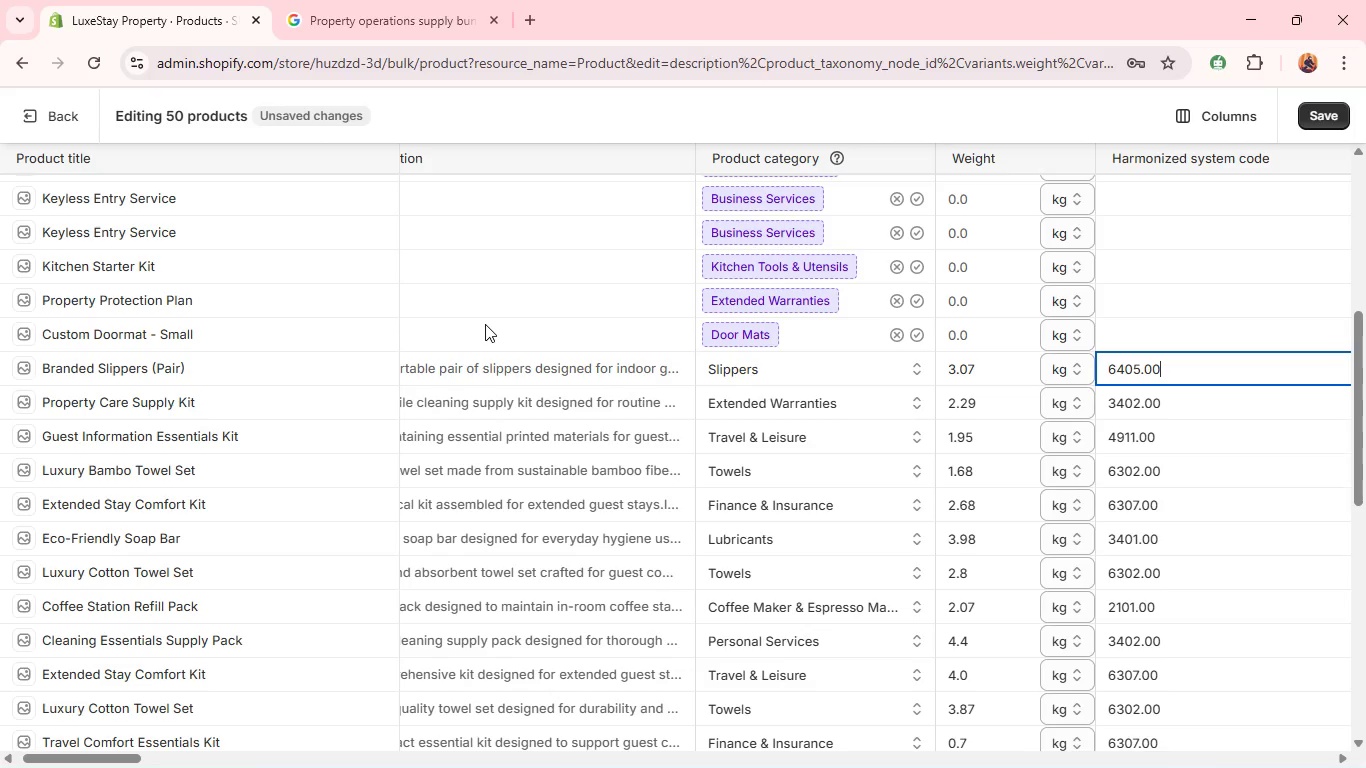 
left_click([485, 324])
 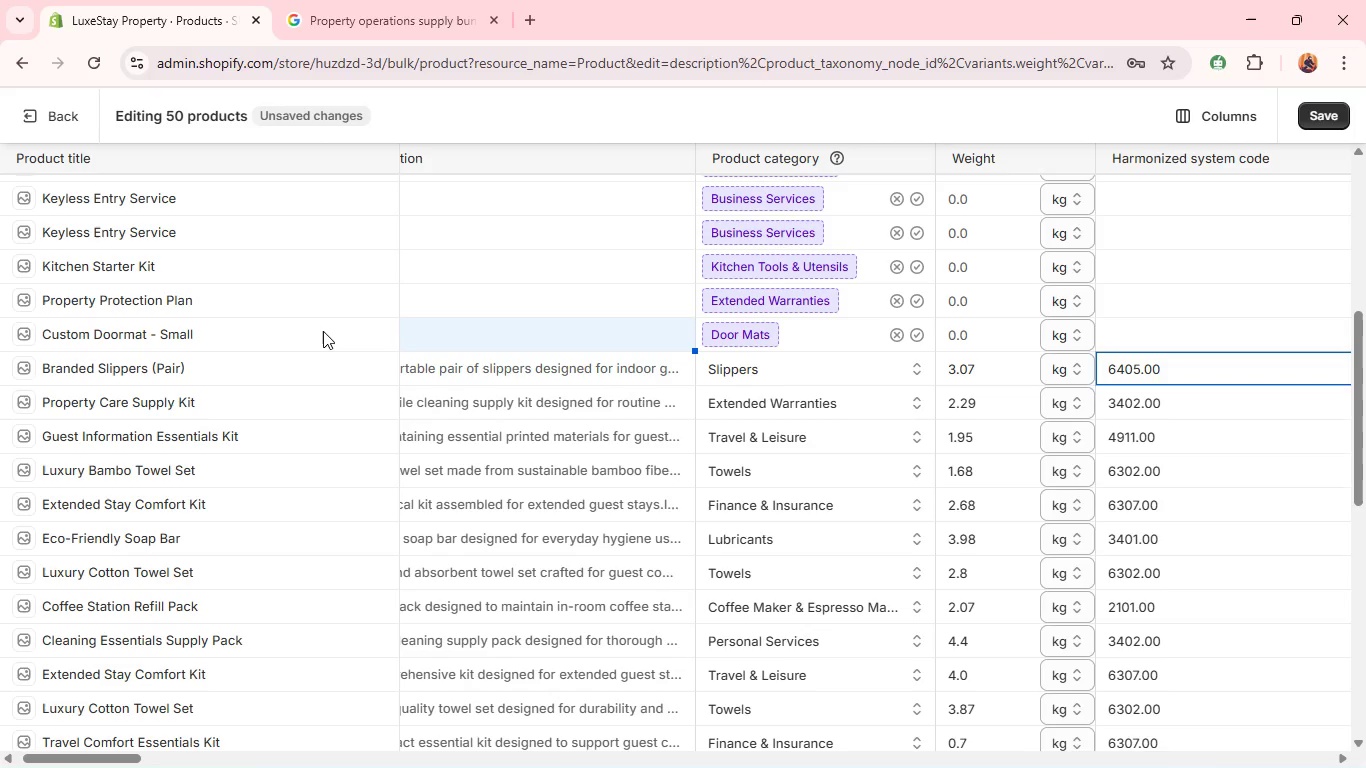 
left_click([322, 331])
 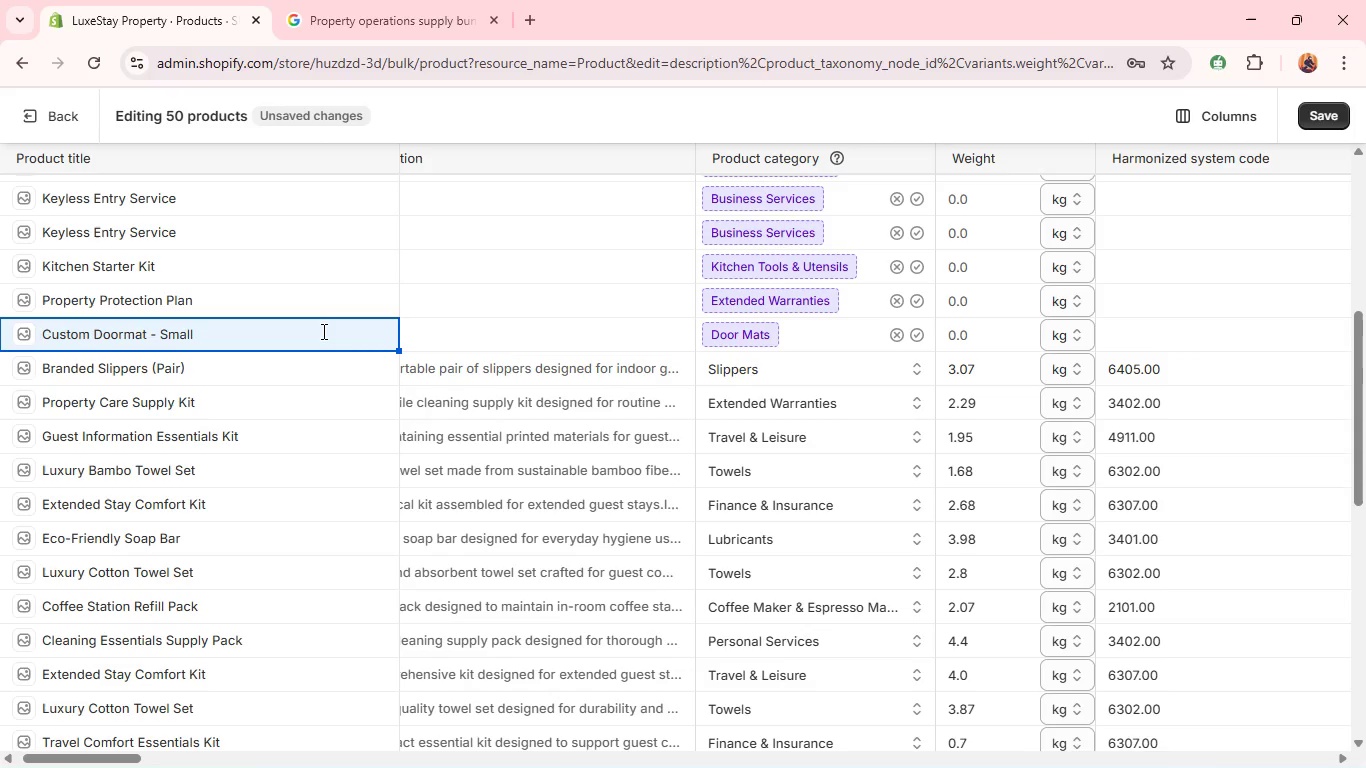 
double_click([322, 331])
 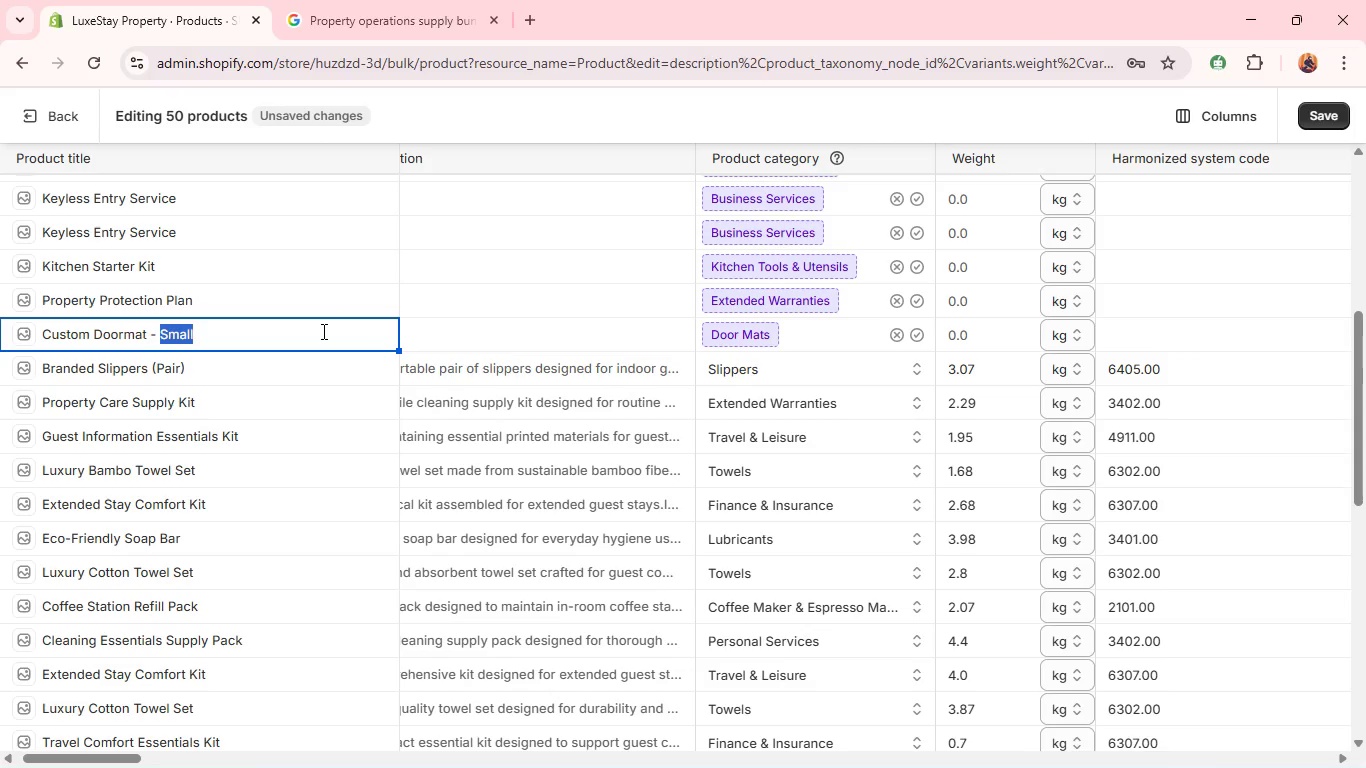 
triple_click([322, 331])
 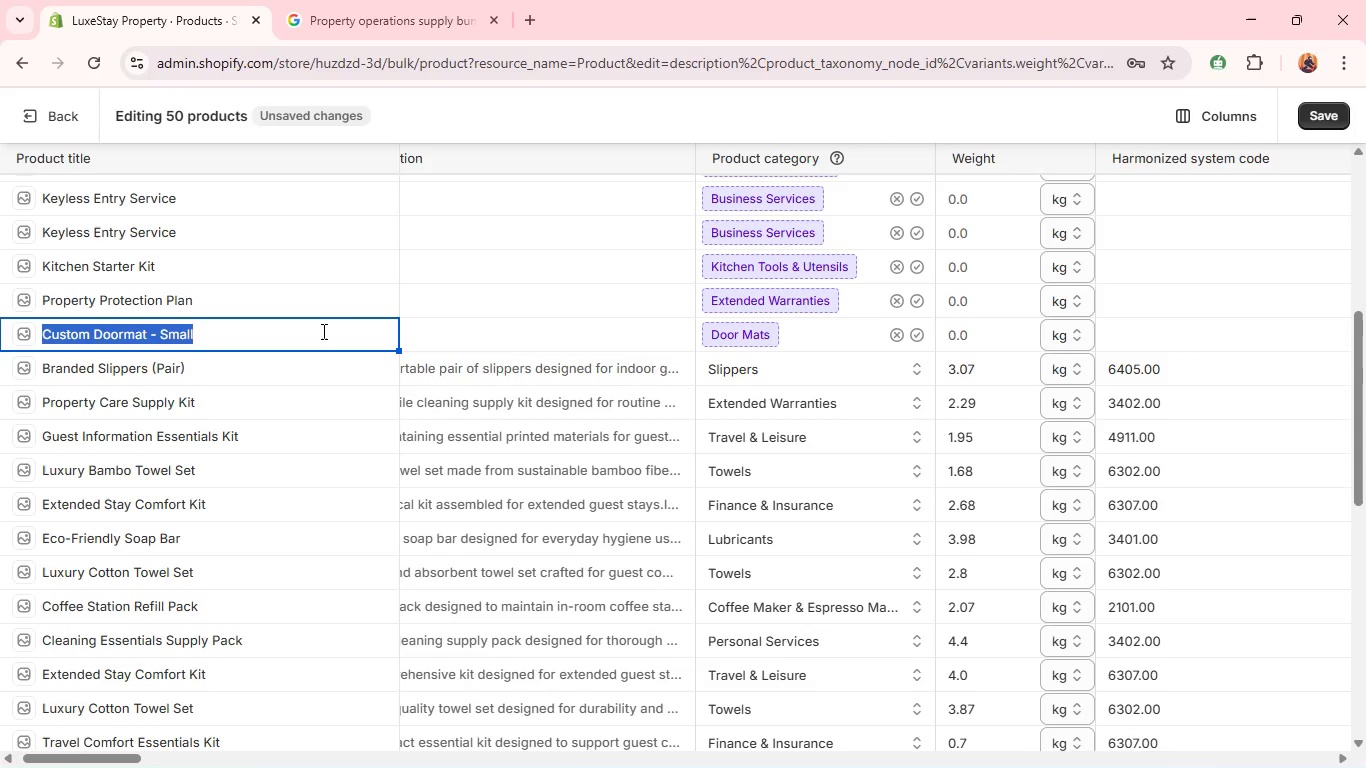 
type(Custom Microfiber Doormat - Small)
 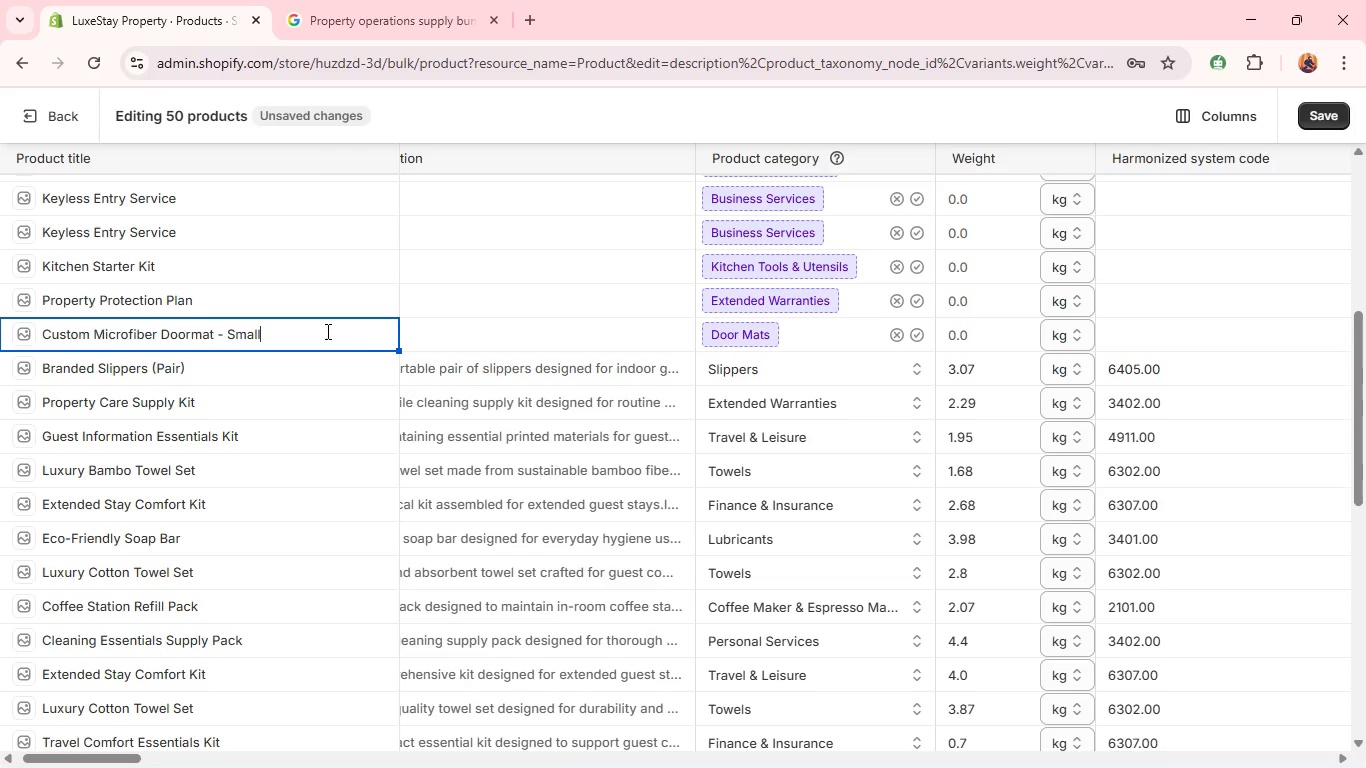 
left_click([464, 329])
 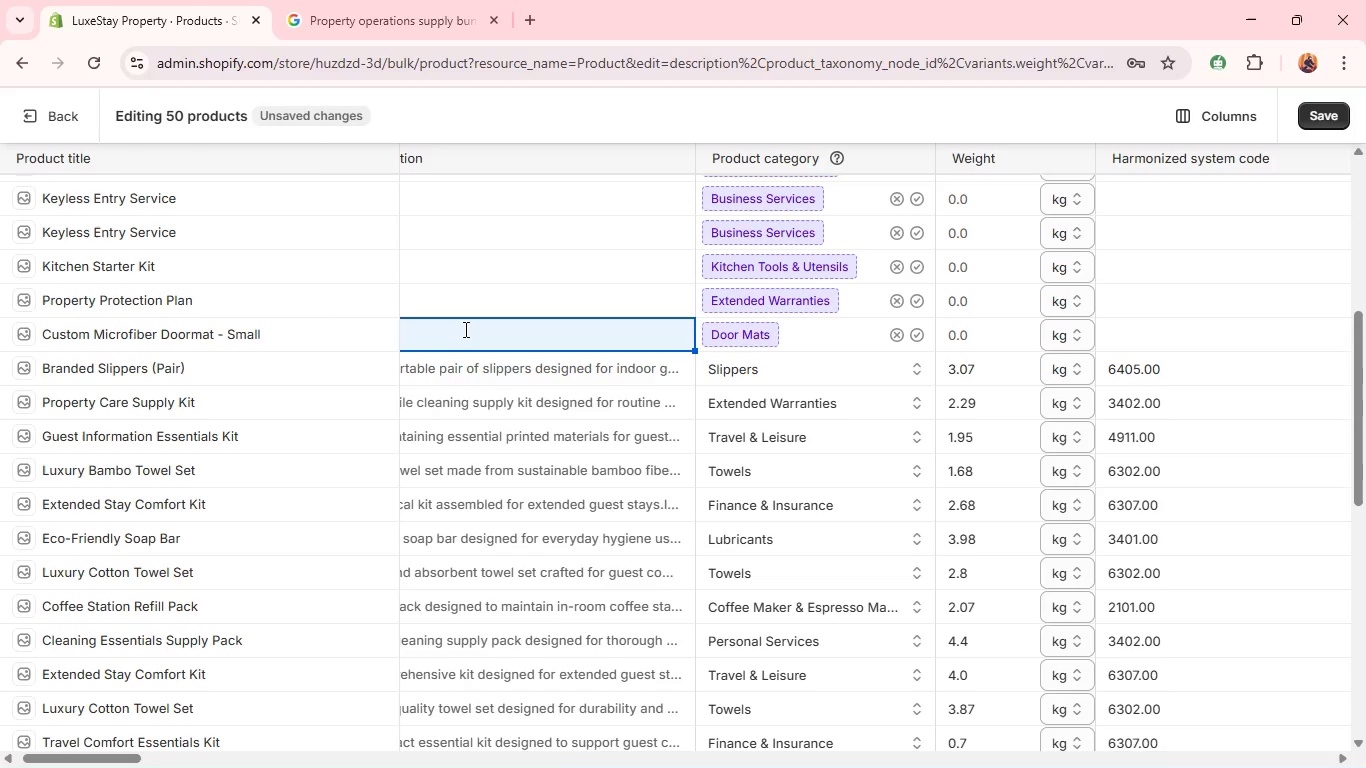 
left_click([464, 329])
 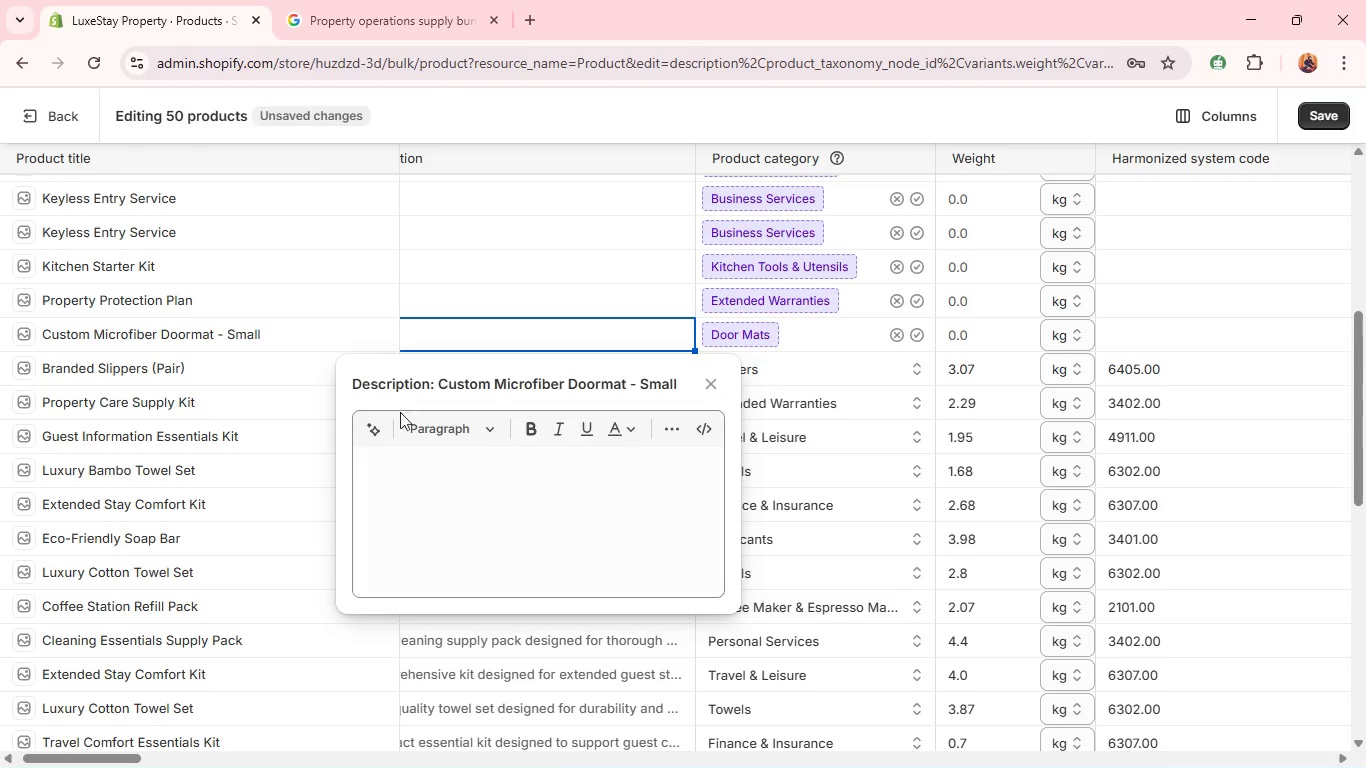 
left_click([404, 473])
 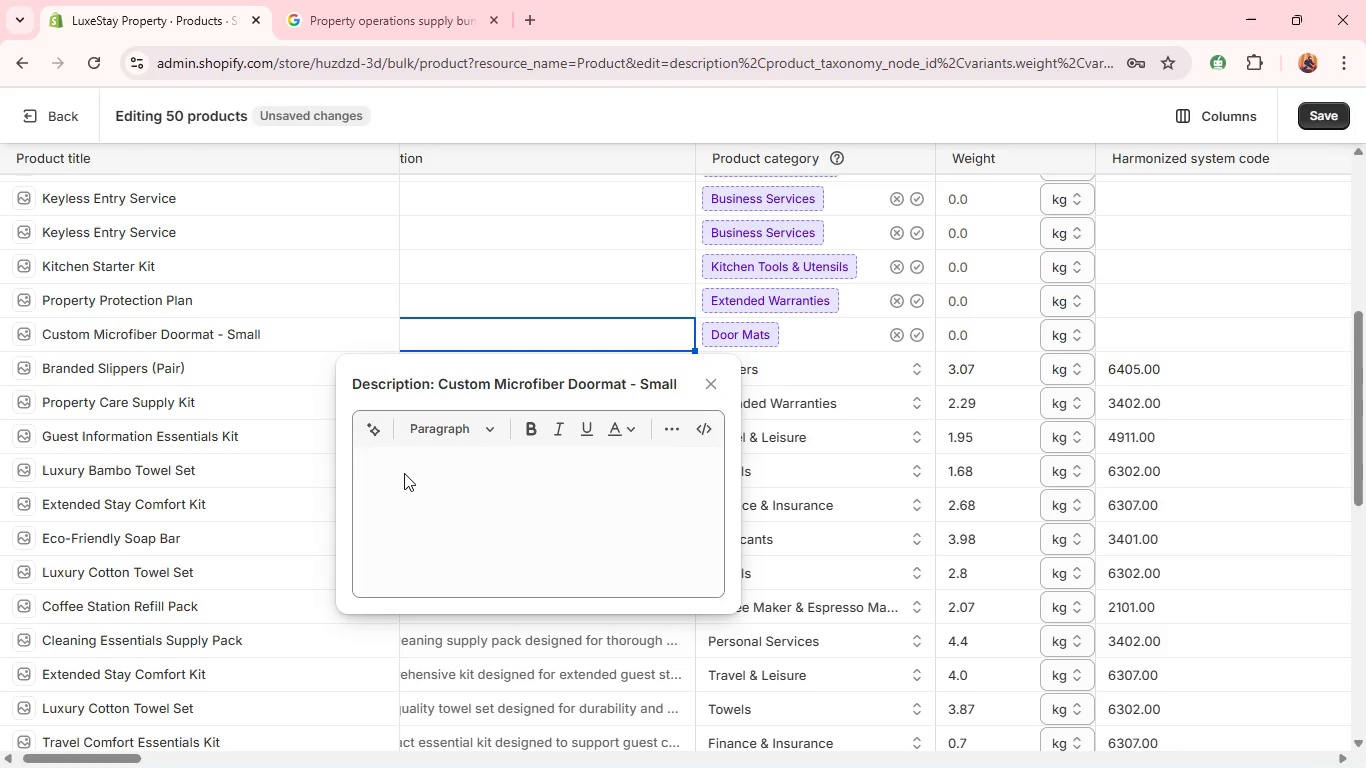 
type(A )
key(Backspace)
type(A durable microfiber doormat designed for entryway use.)
 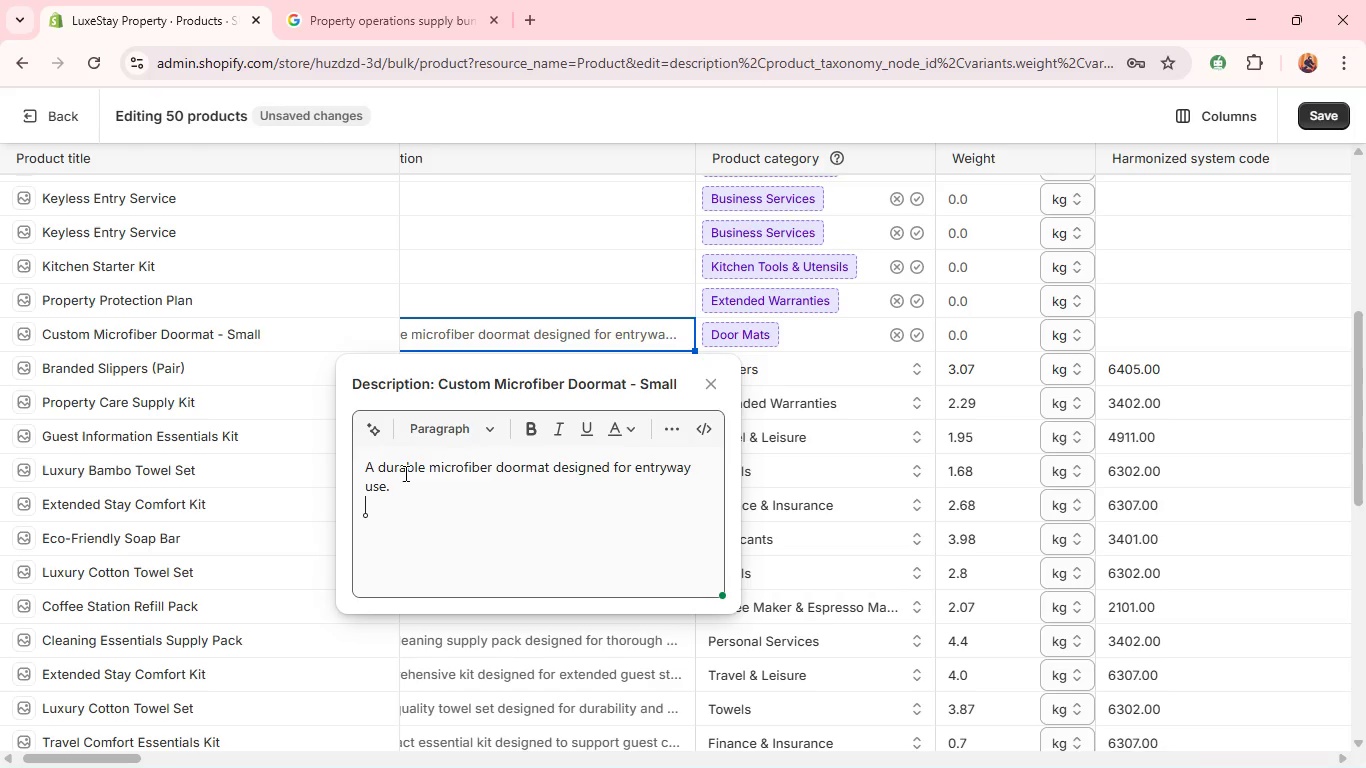 
 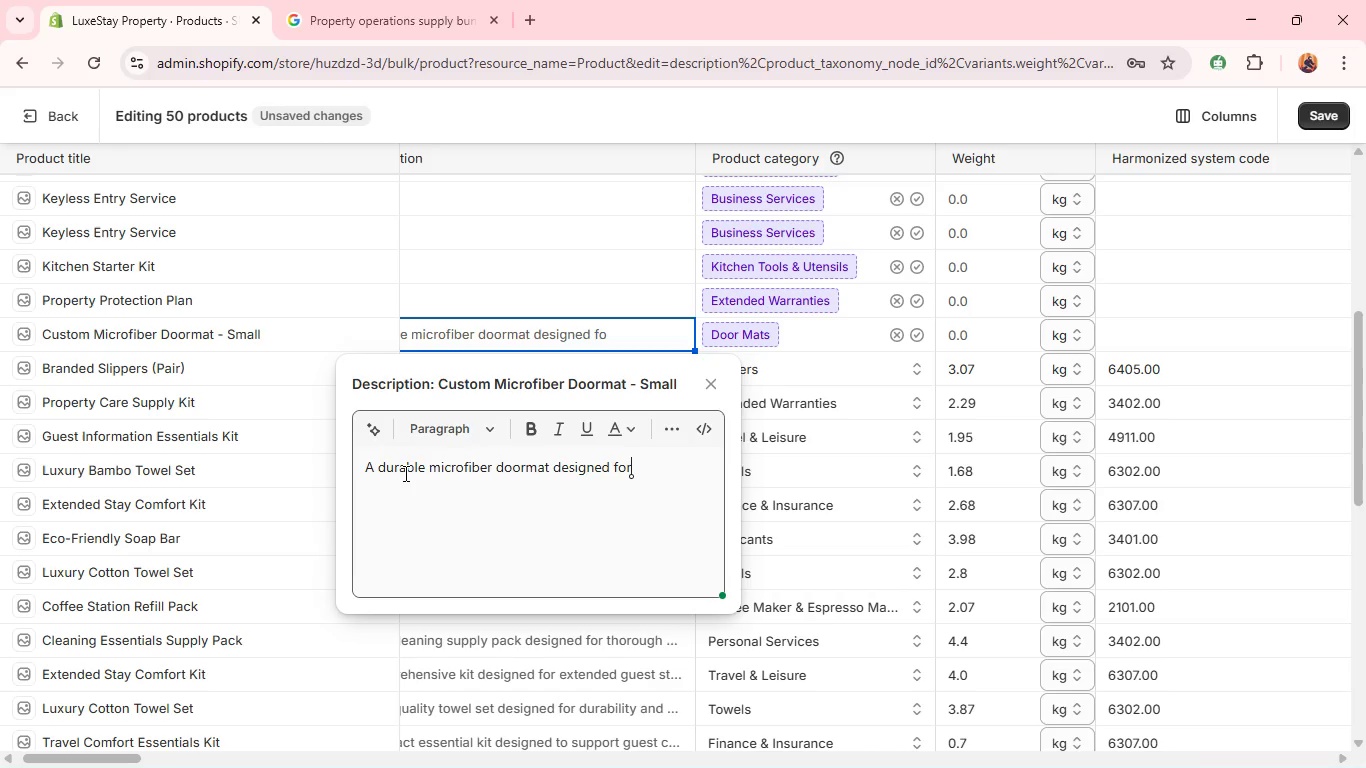 
key(Shift+Enter)
 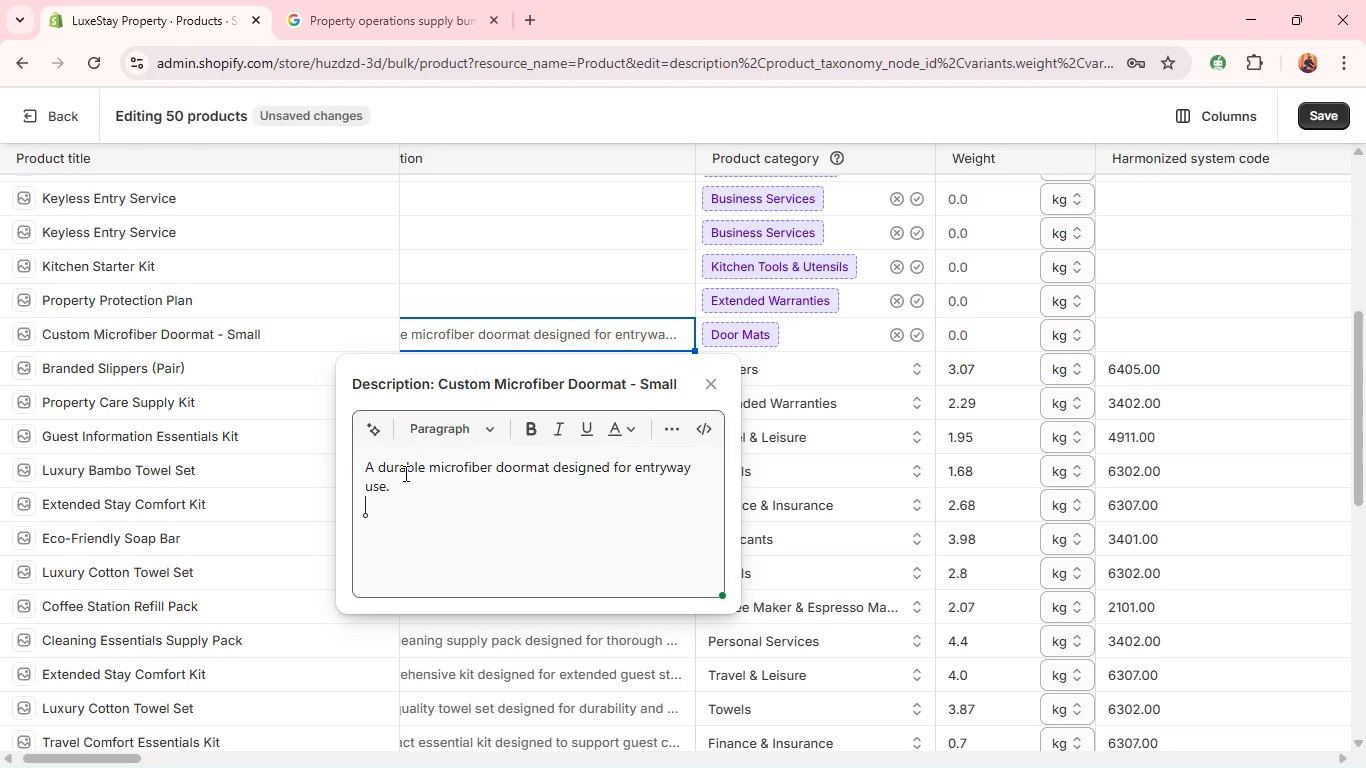 
type(Provides effective f)
key(Backspace)
type(dirt and mositure absorption.)
 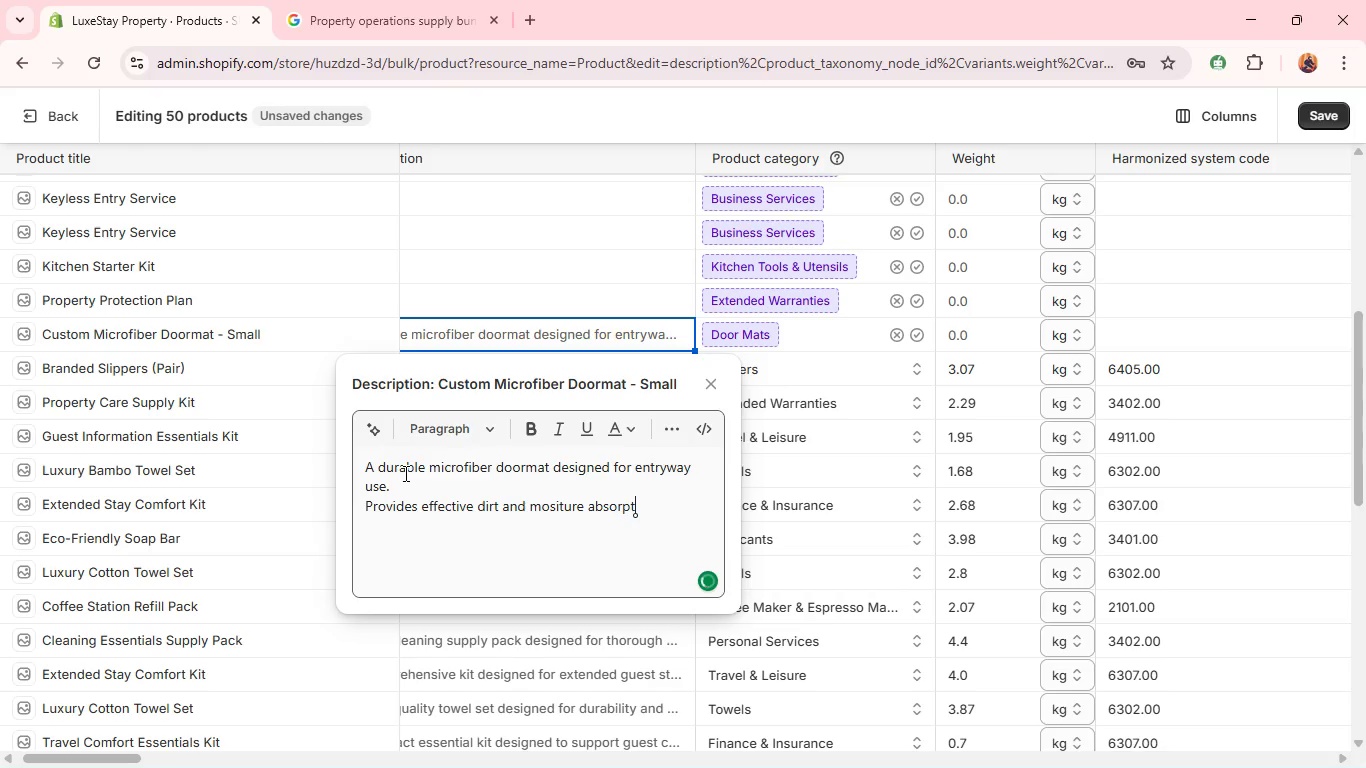 
key(Shift+Enter)
 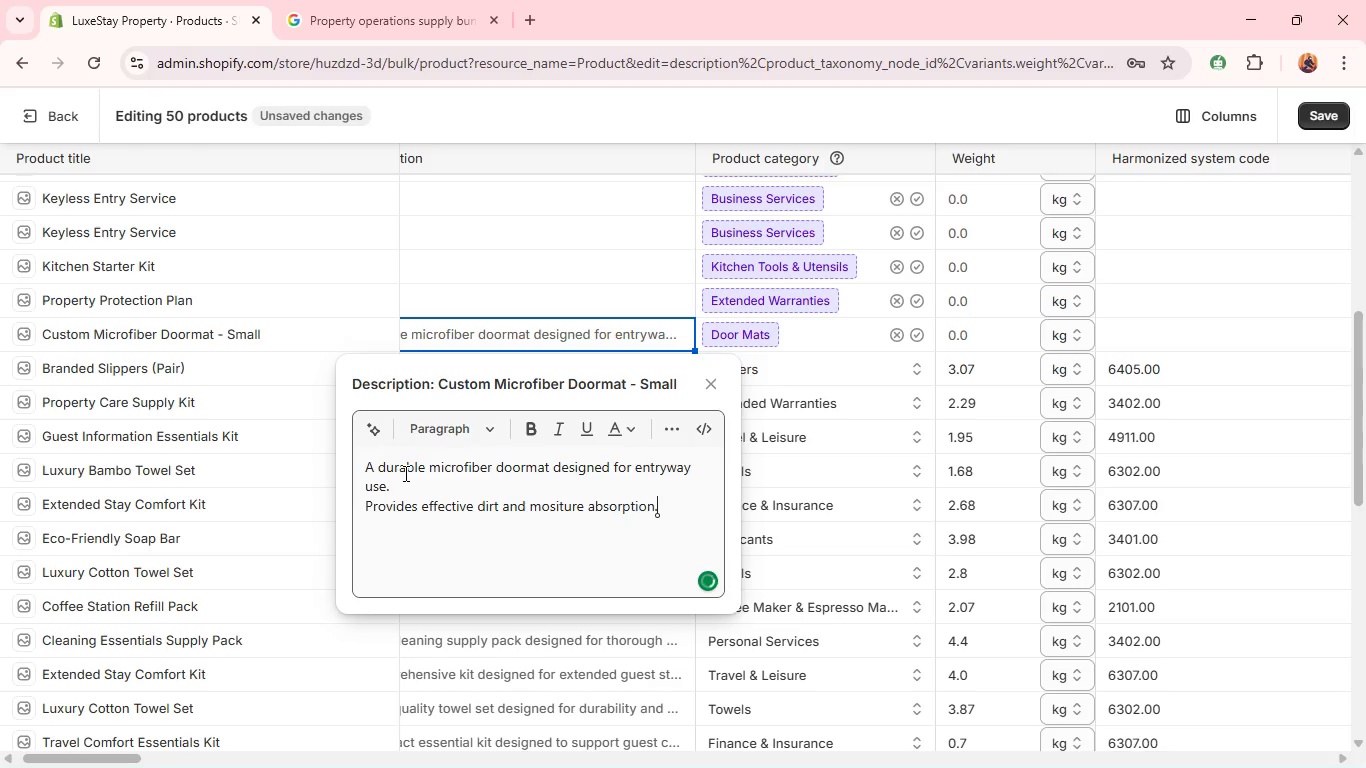 
type(Ideal for maintaining cleanliness at property entrances.)
 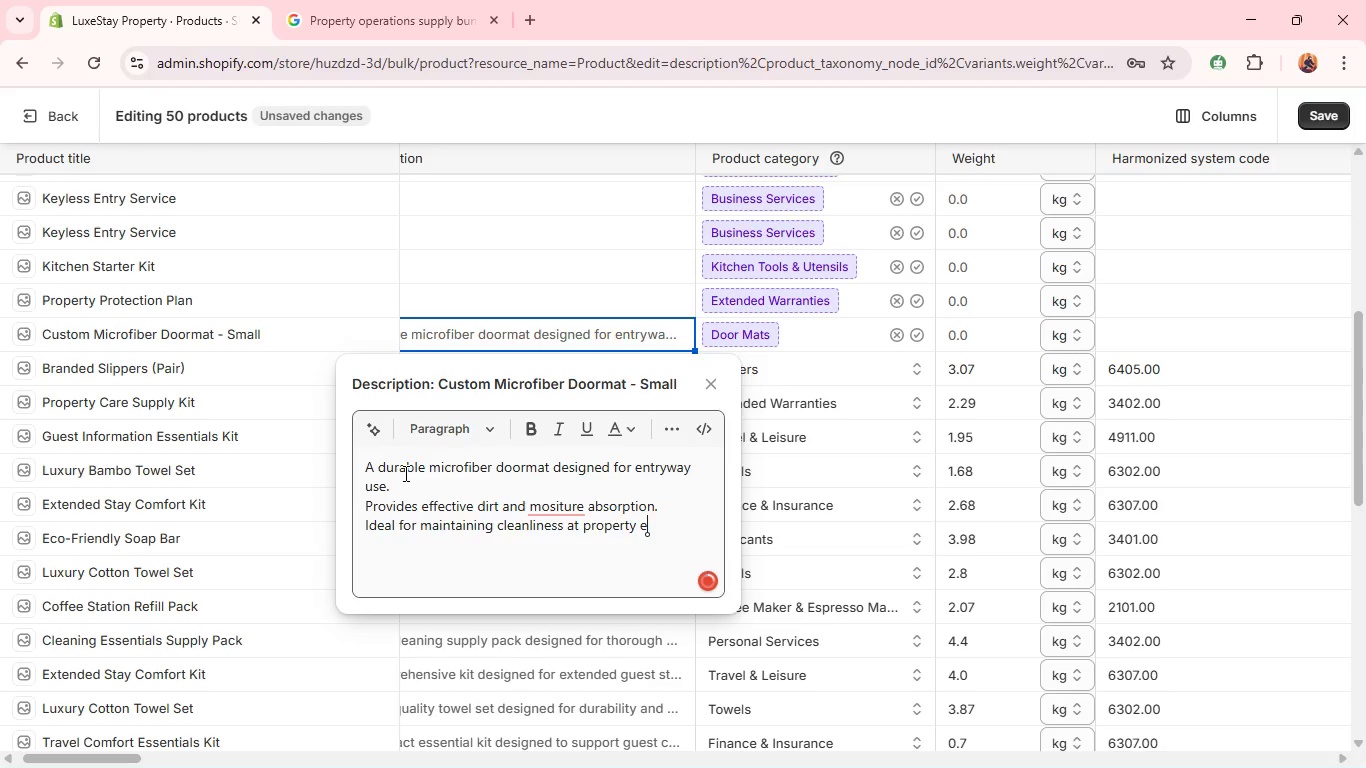 
key(Shift+Enter)
 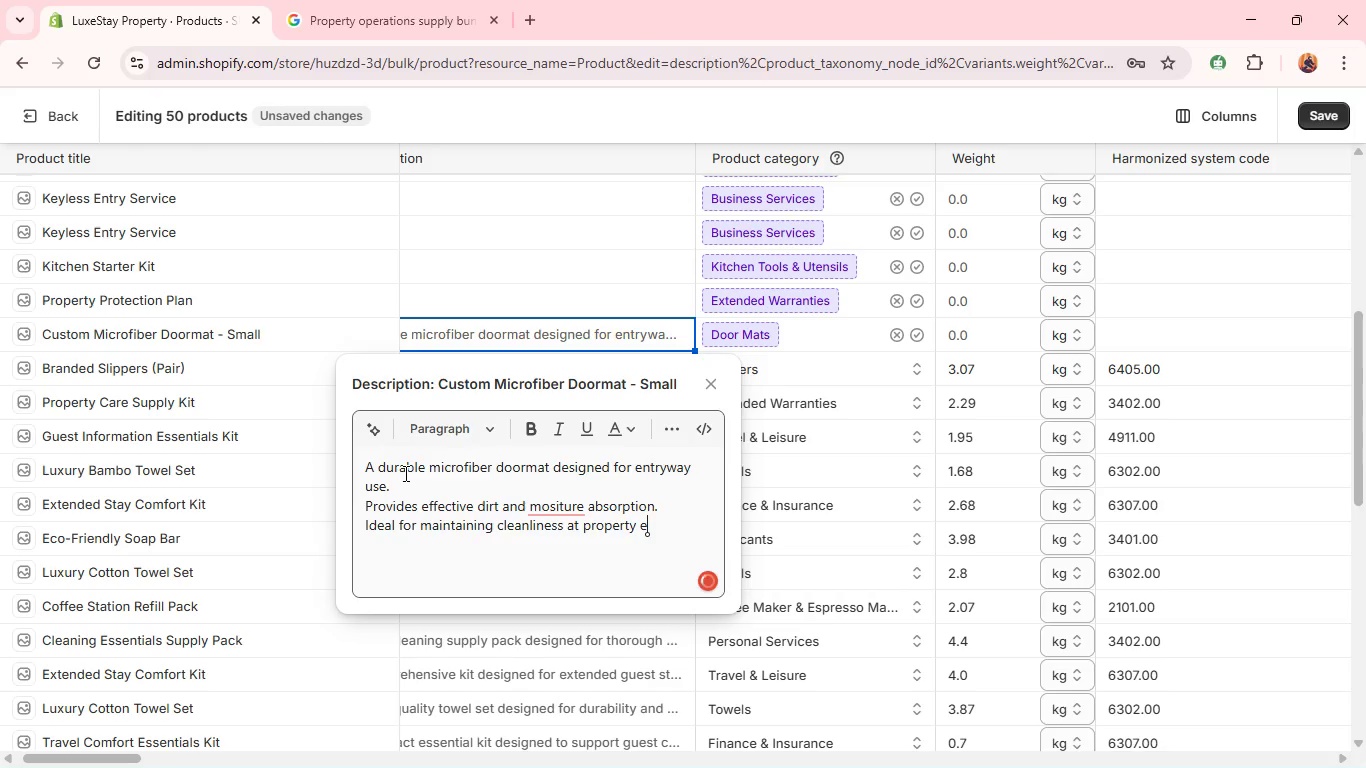 
type(Adds both funstion and style a)
key(Backspace)
type(to any space.)
 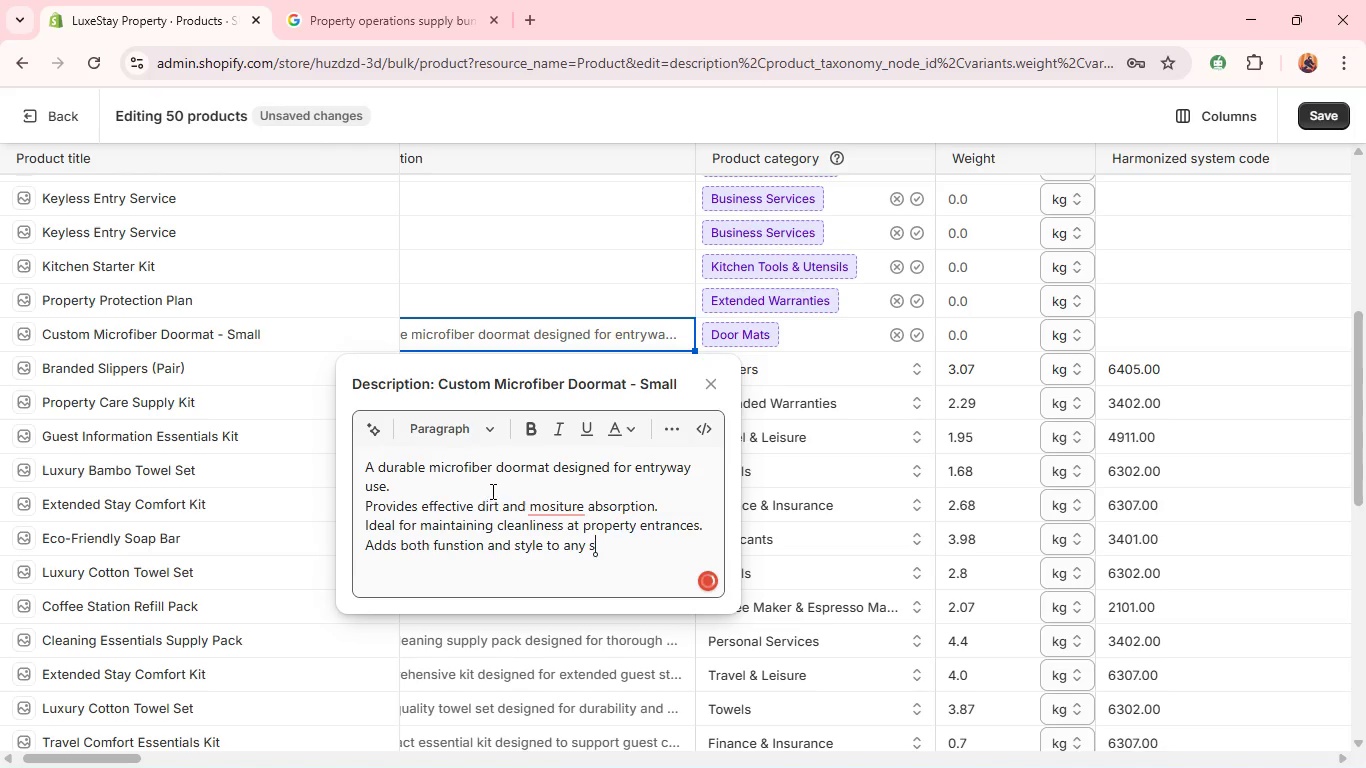 
mouse_move([545, 484])
 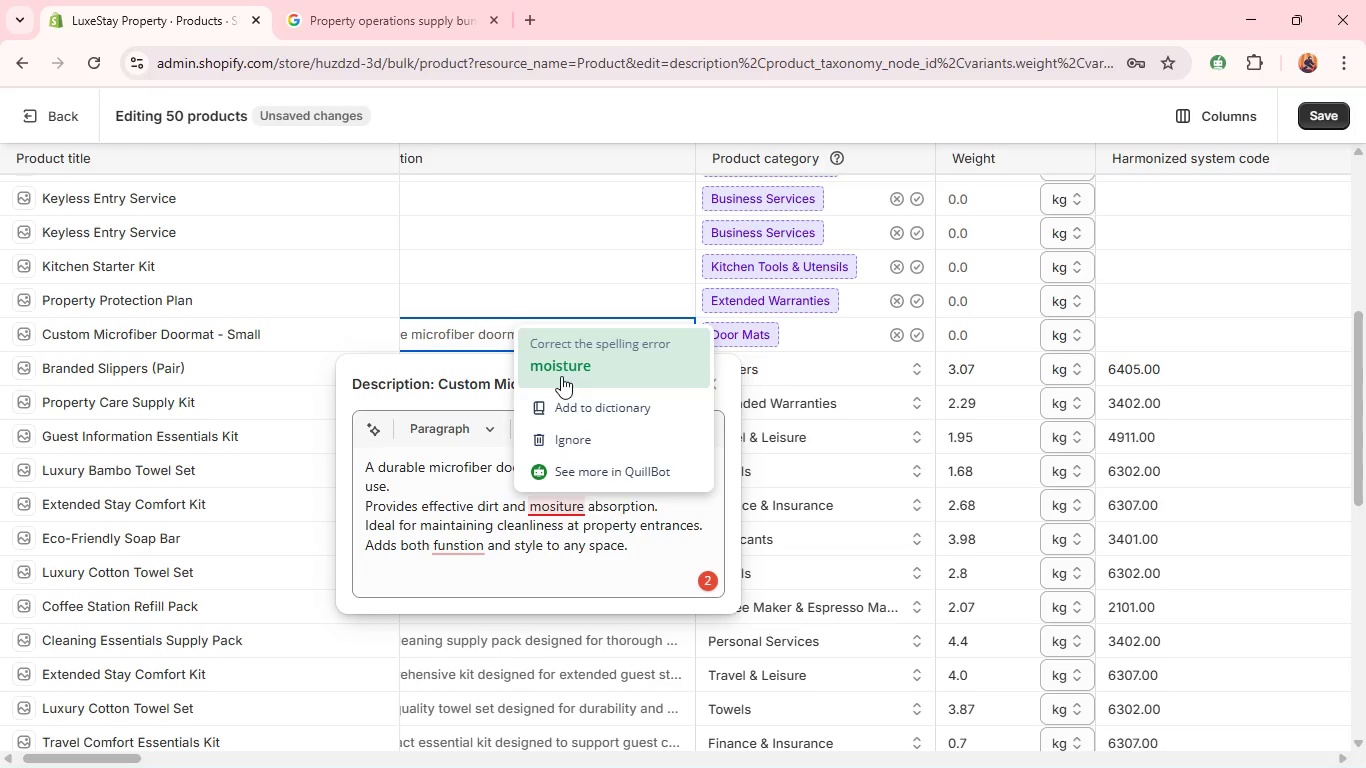 
left_click([561, 374])
 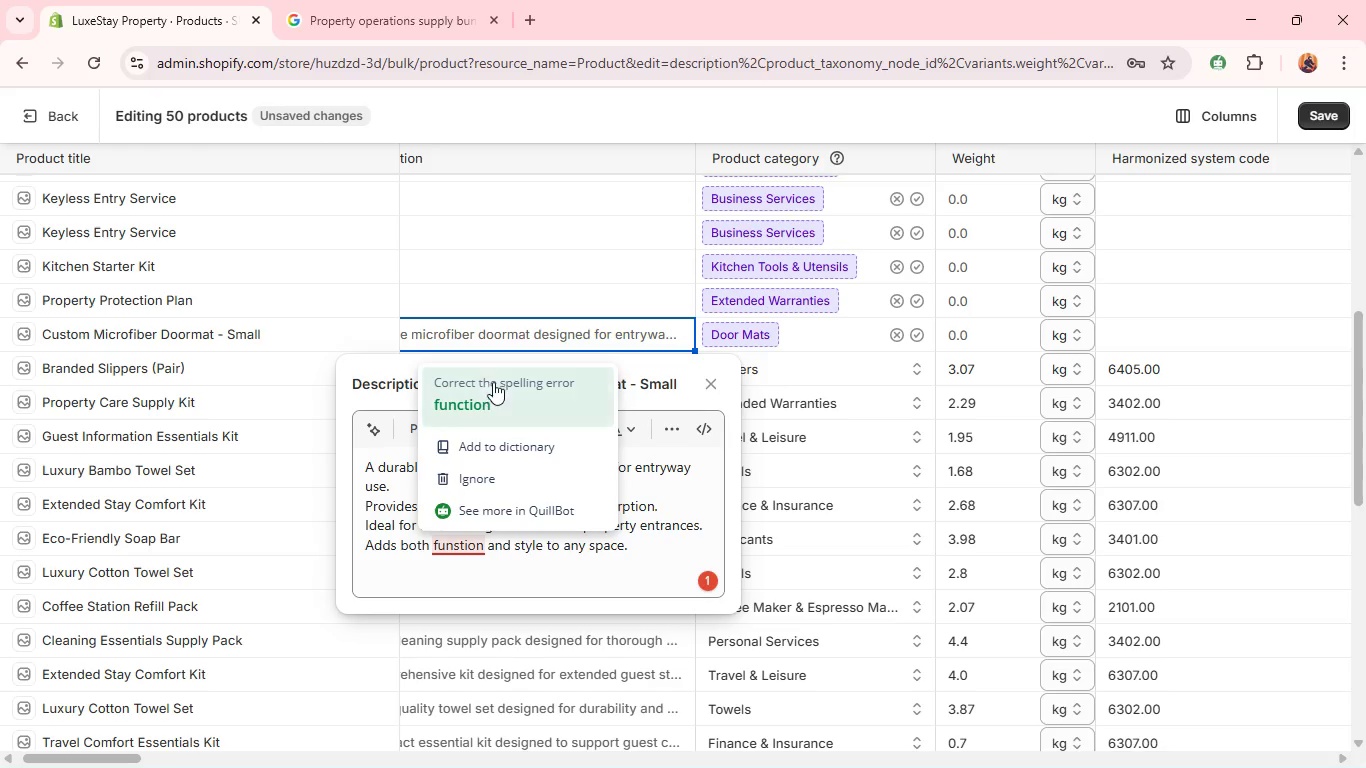 
left_click([481, 393])
 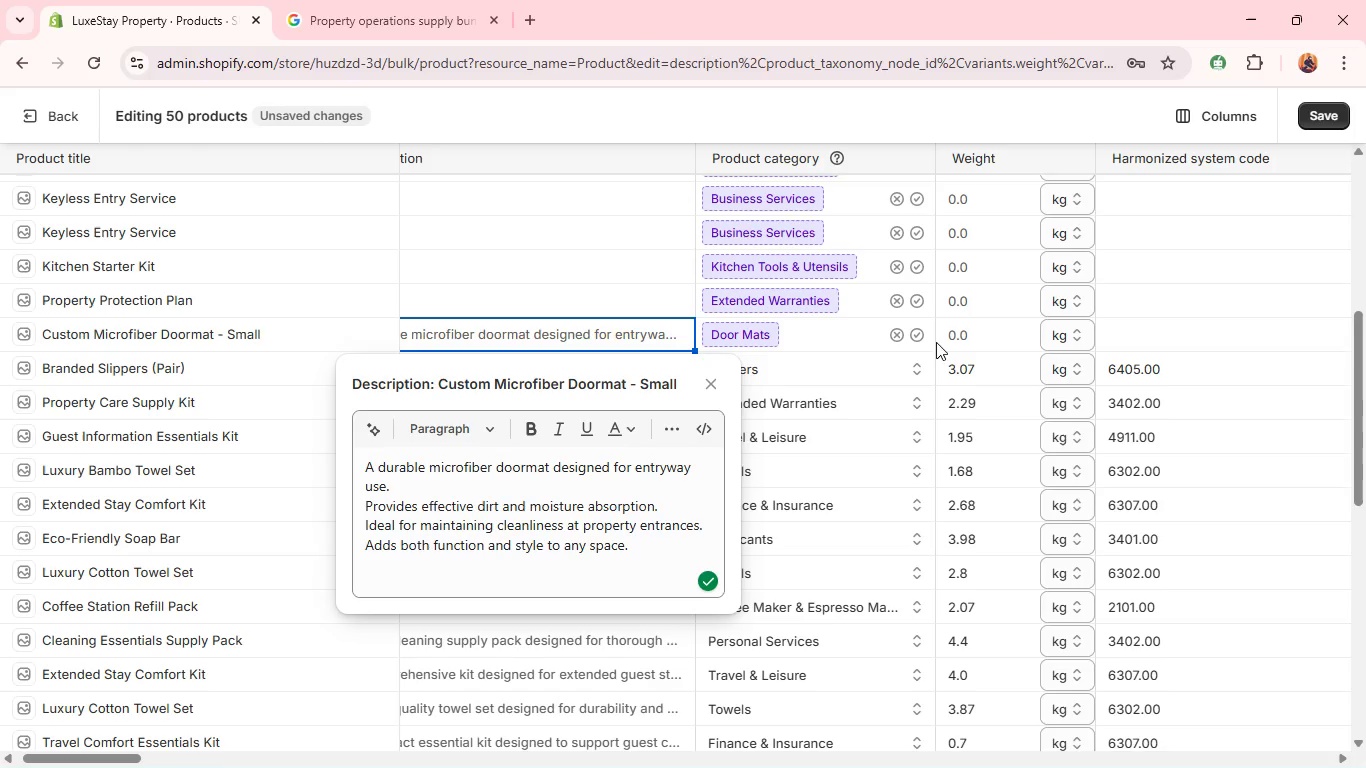 
wait(5.86)
 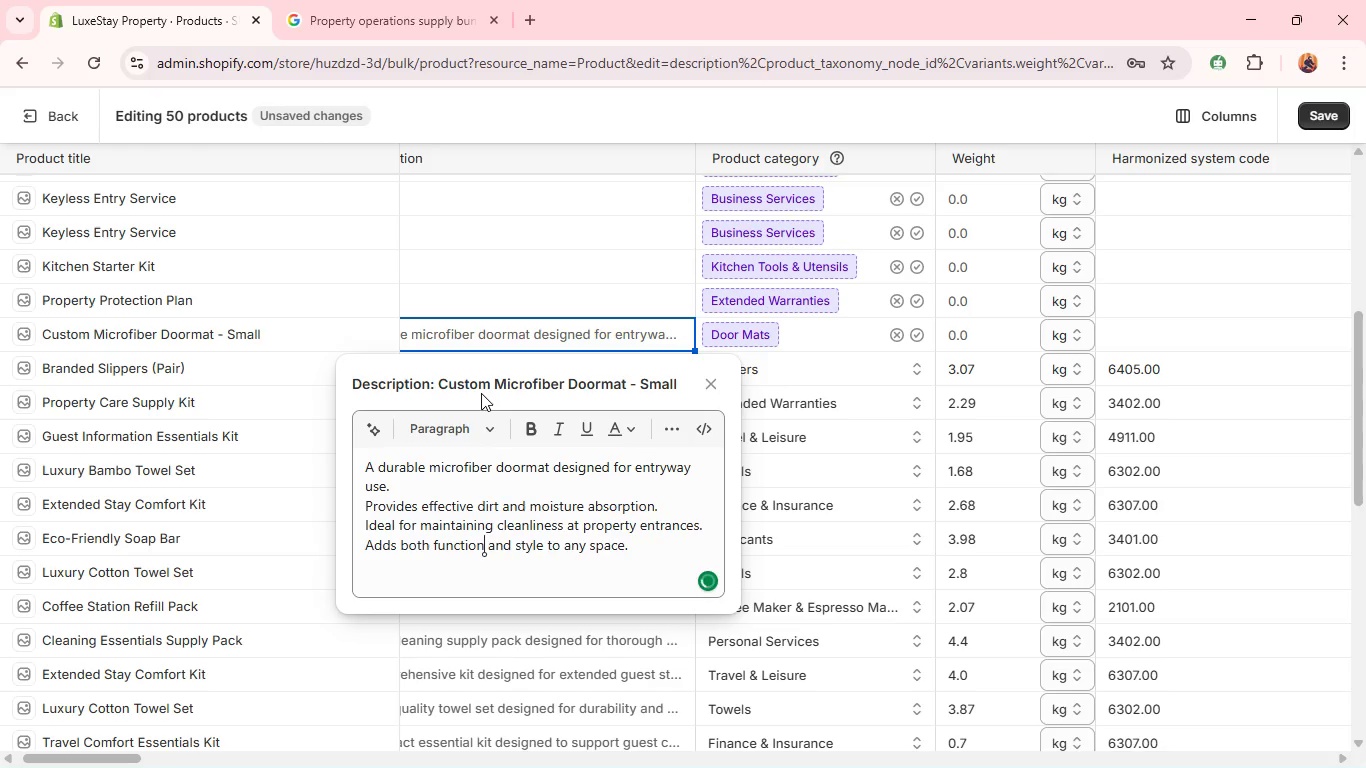 
left_click([918, 340])
 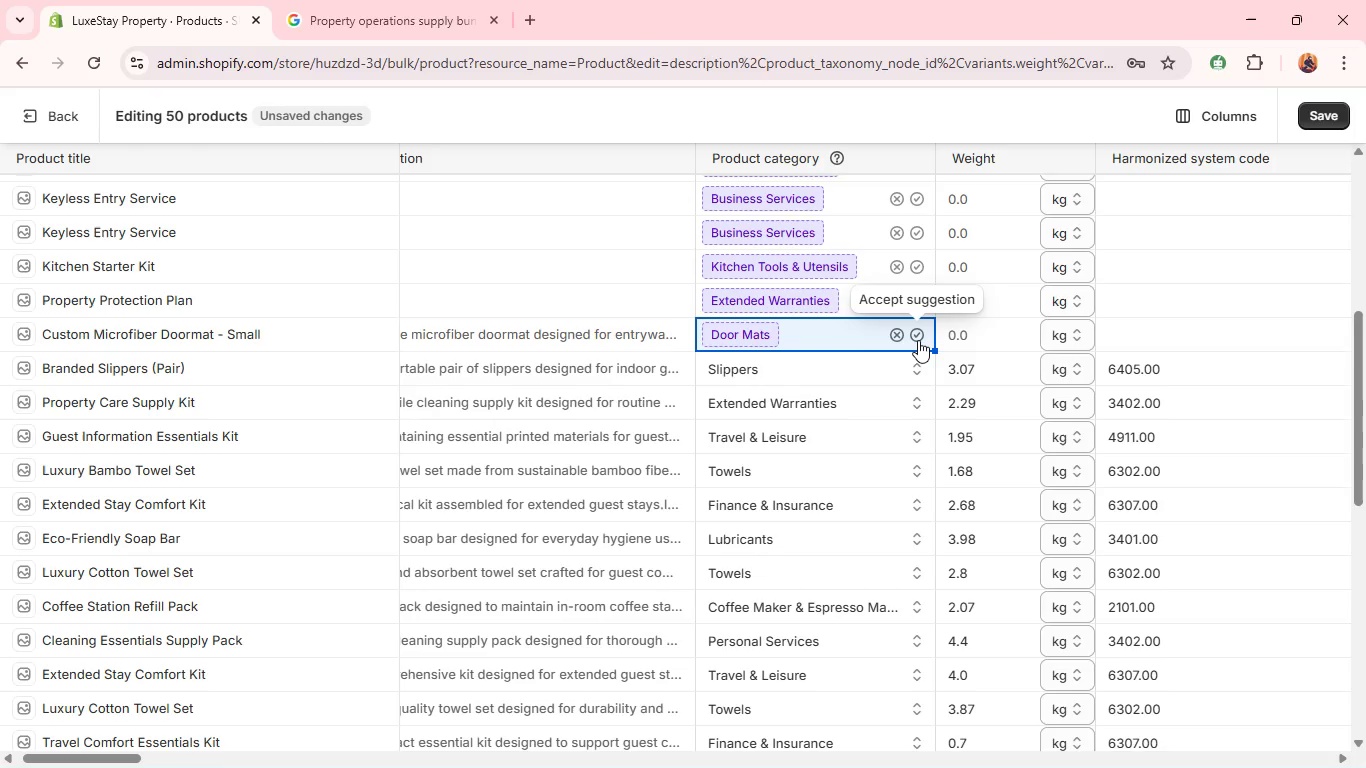 
left_click([918, 340])
 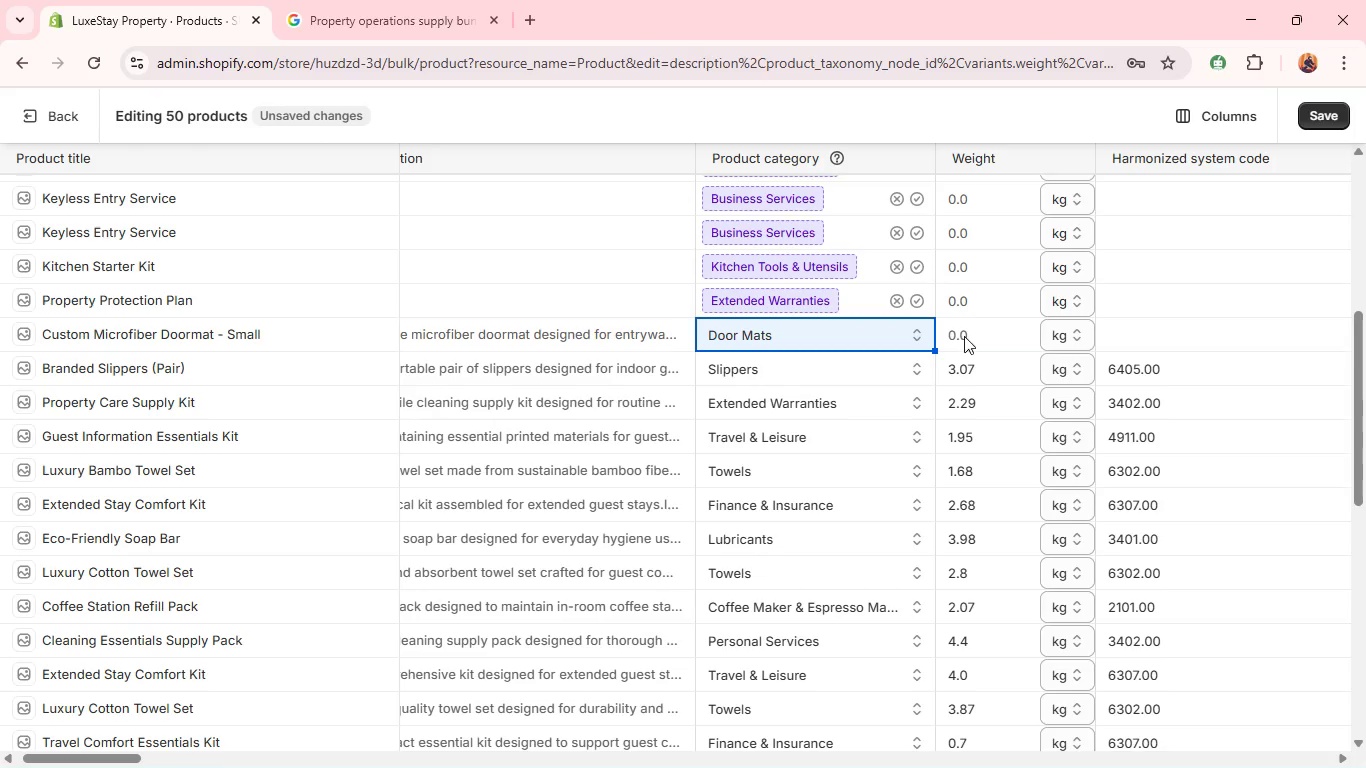 
left_click([978, 334])
 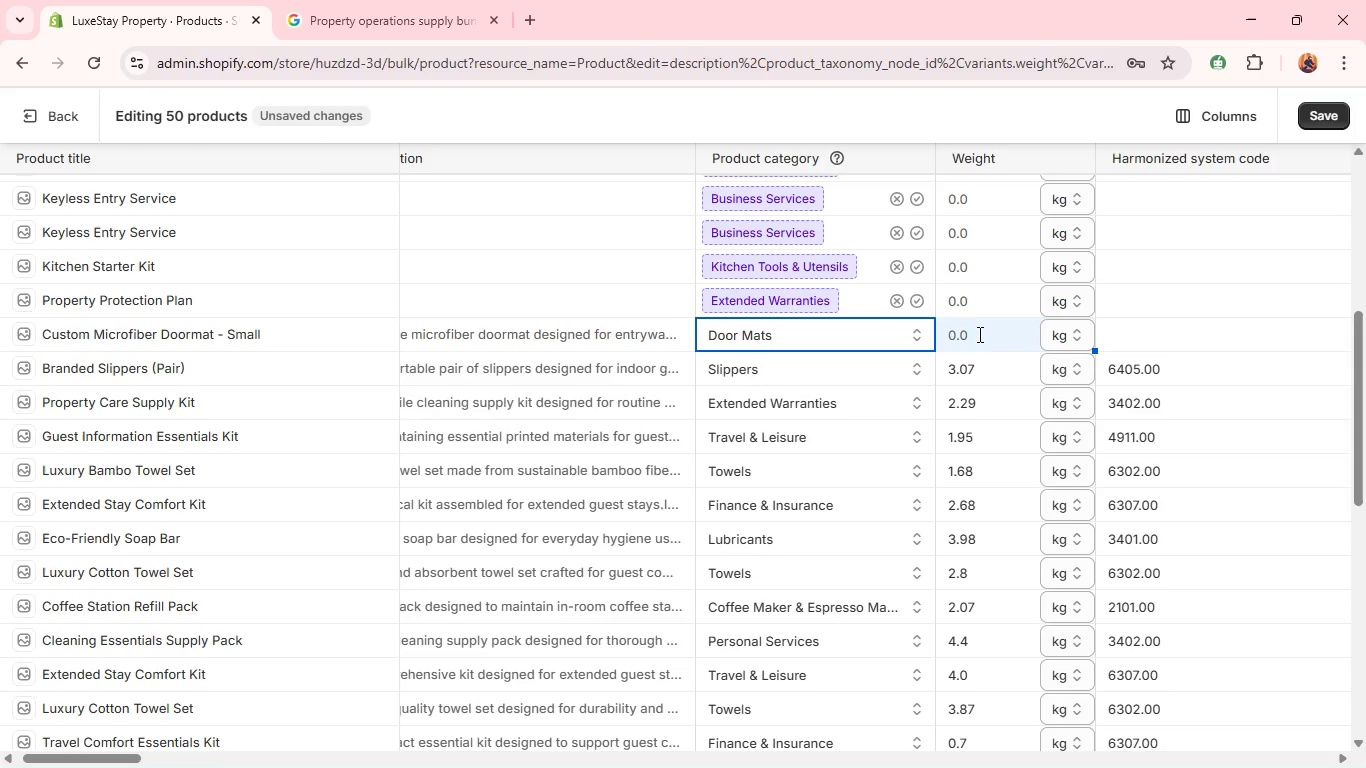 
double_click([978, 334])
 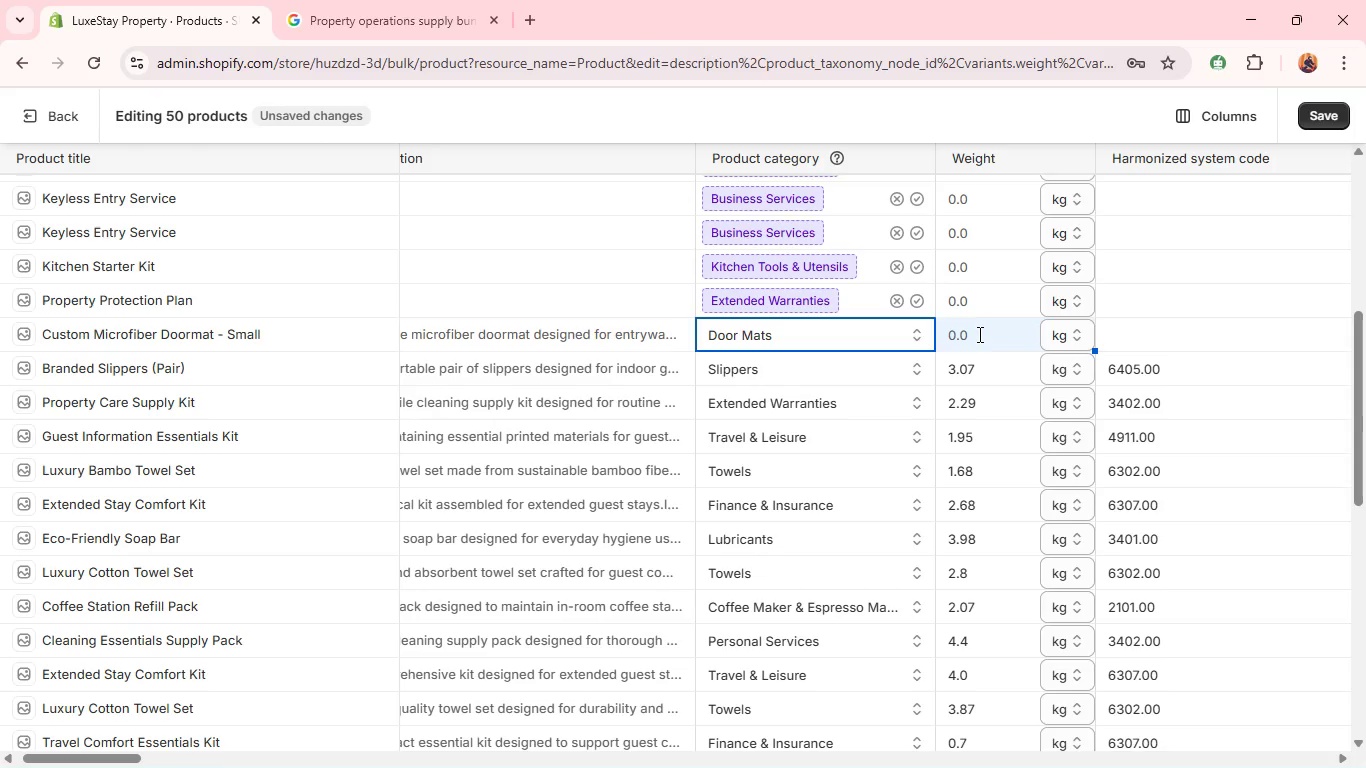 
triple_click([978, 334])
 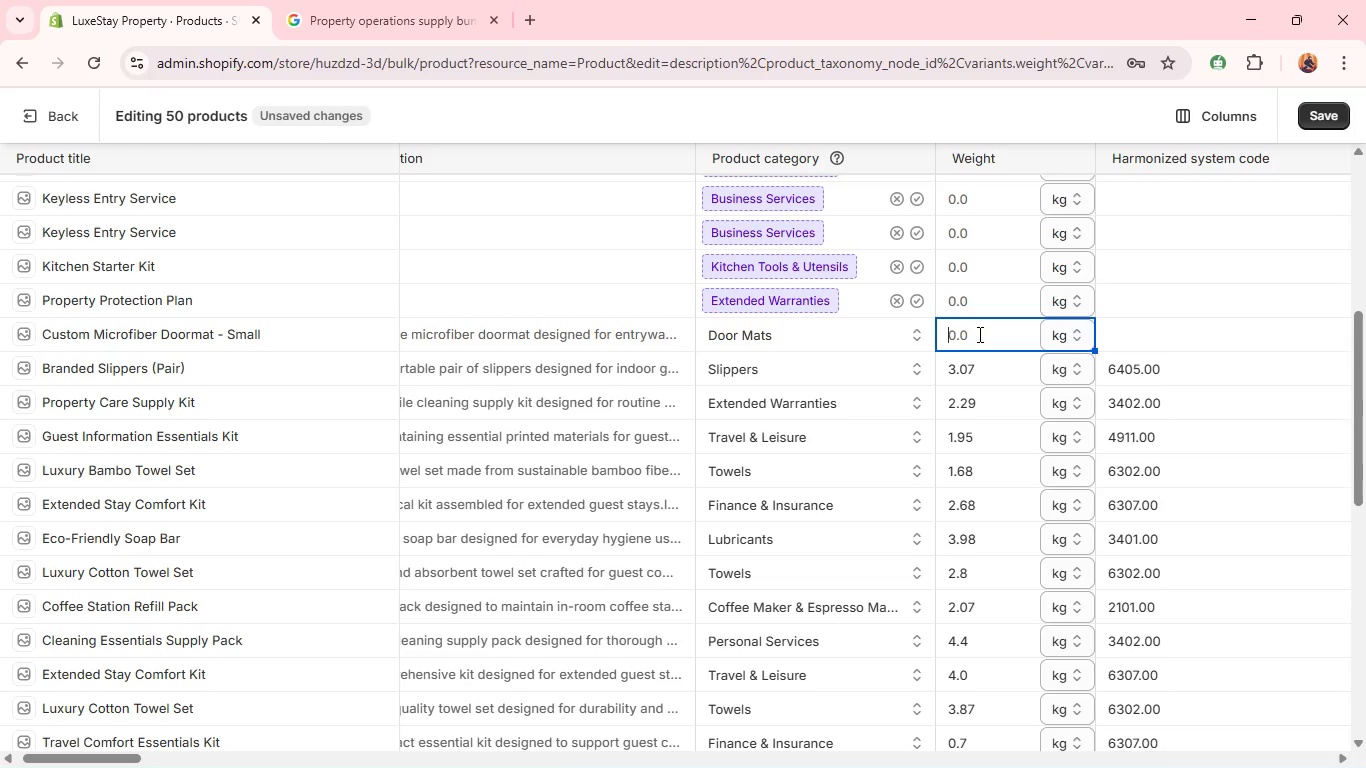 
type(4.38)
 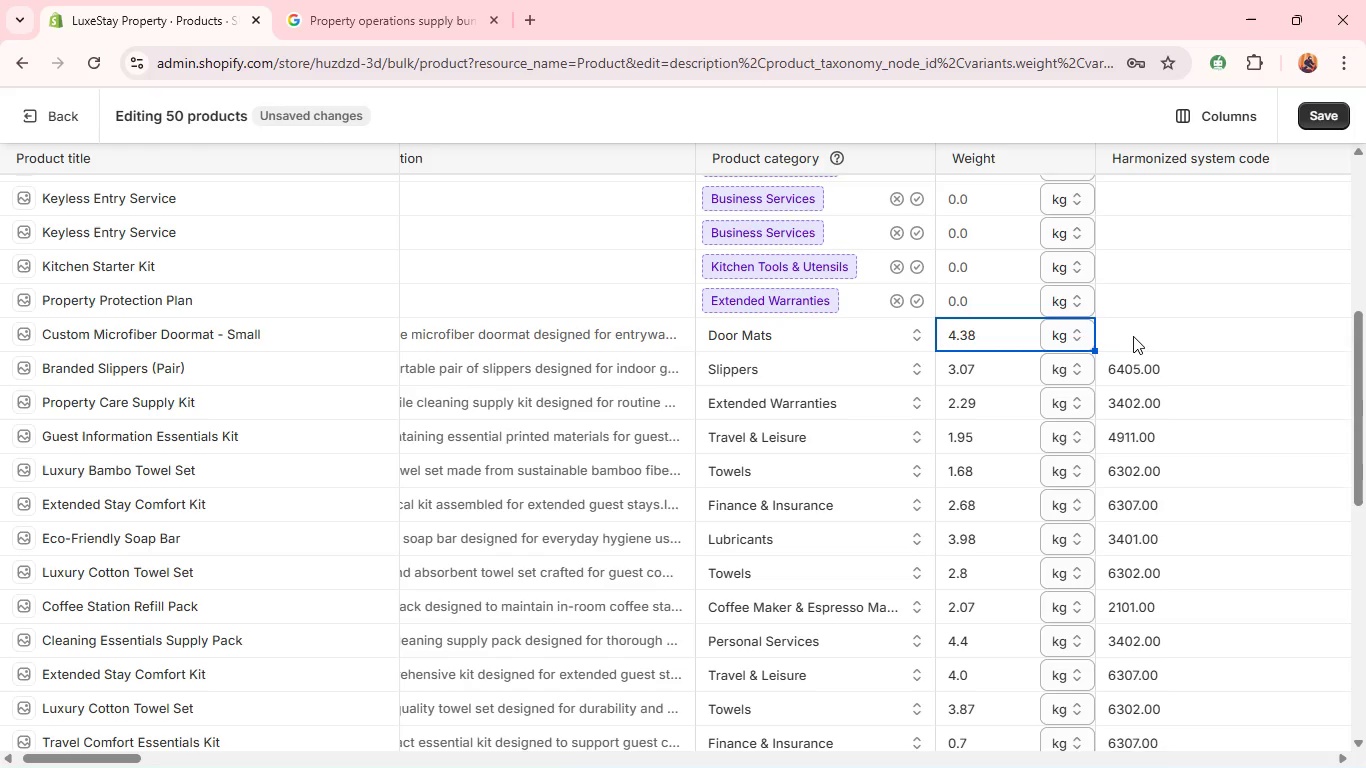 
left_click([1136, 335])
 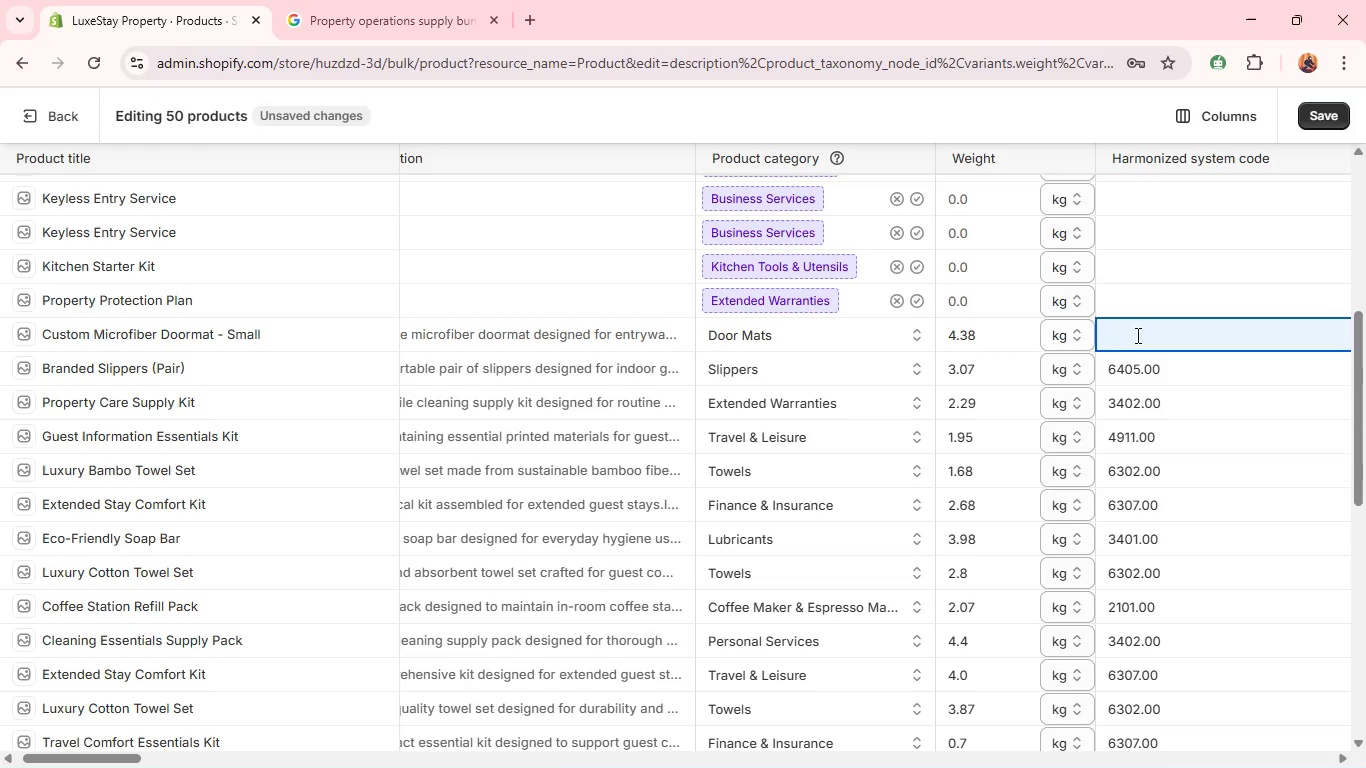 
type(5705.00)
 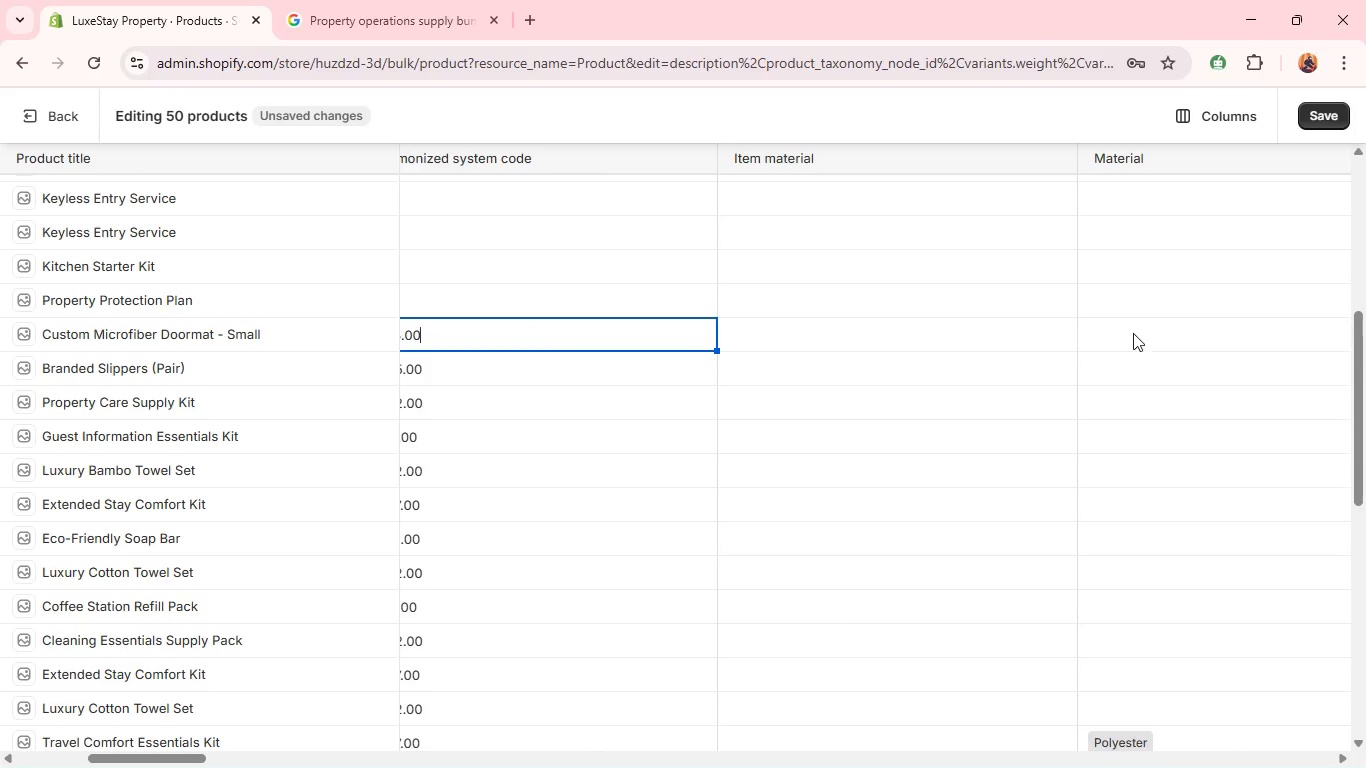 
left_click([1220, 119])
 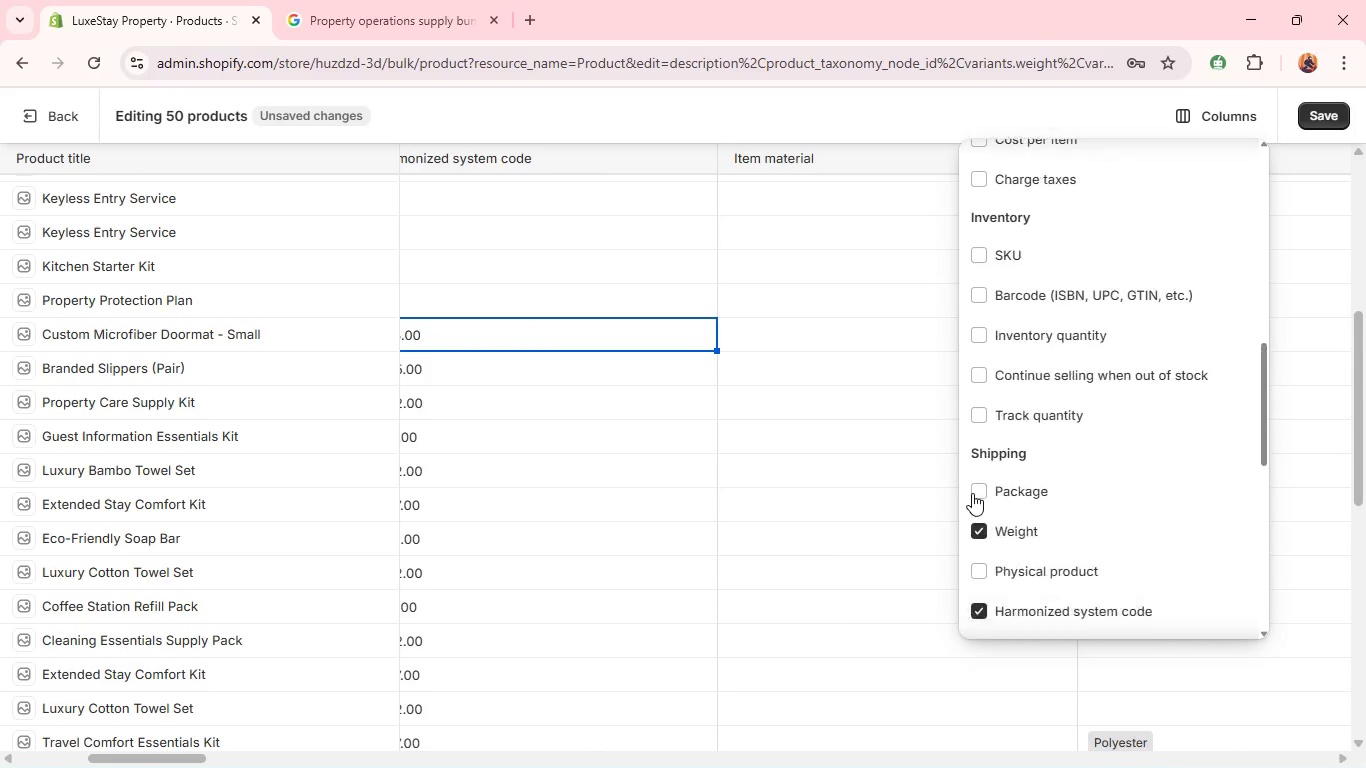 
wait(8.72)
 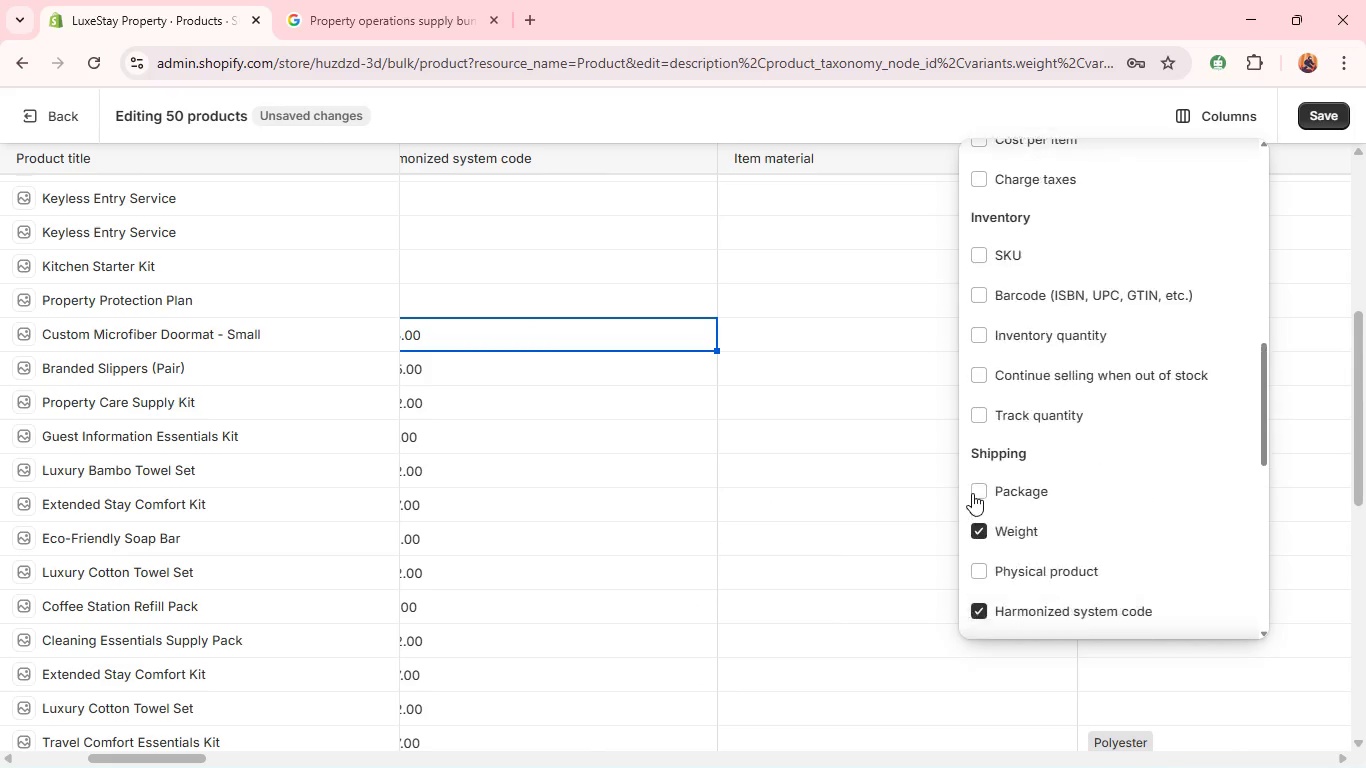 
left_click([983, 376])
 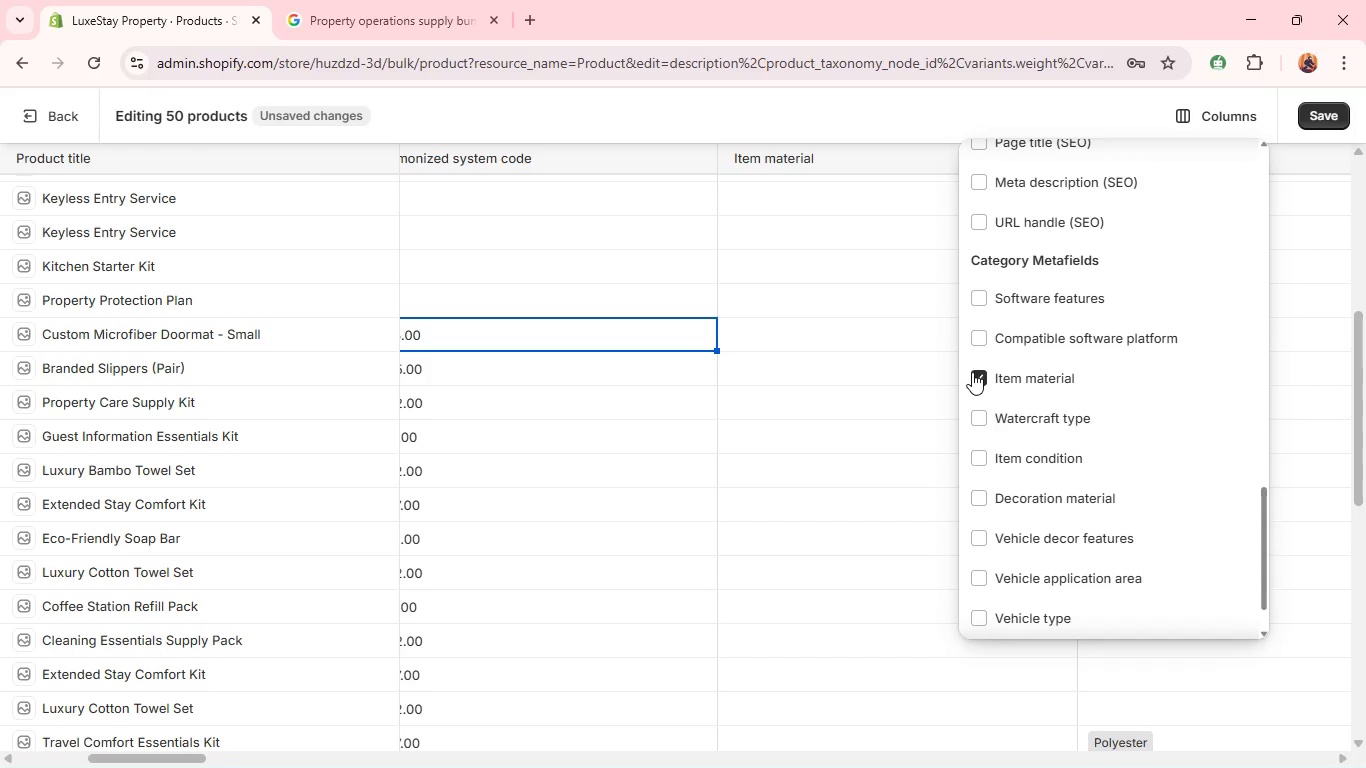 
left_click([978, 375])
 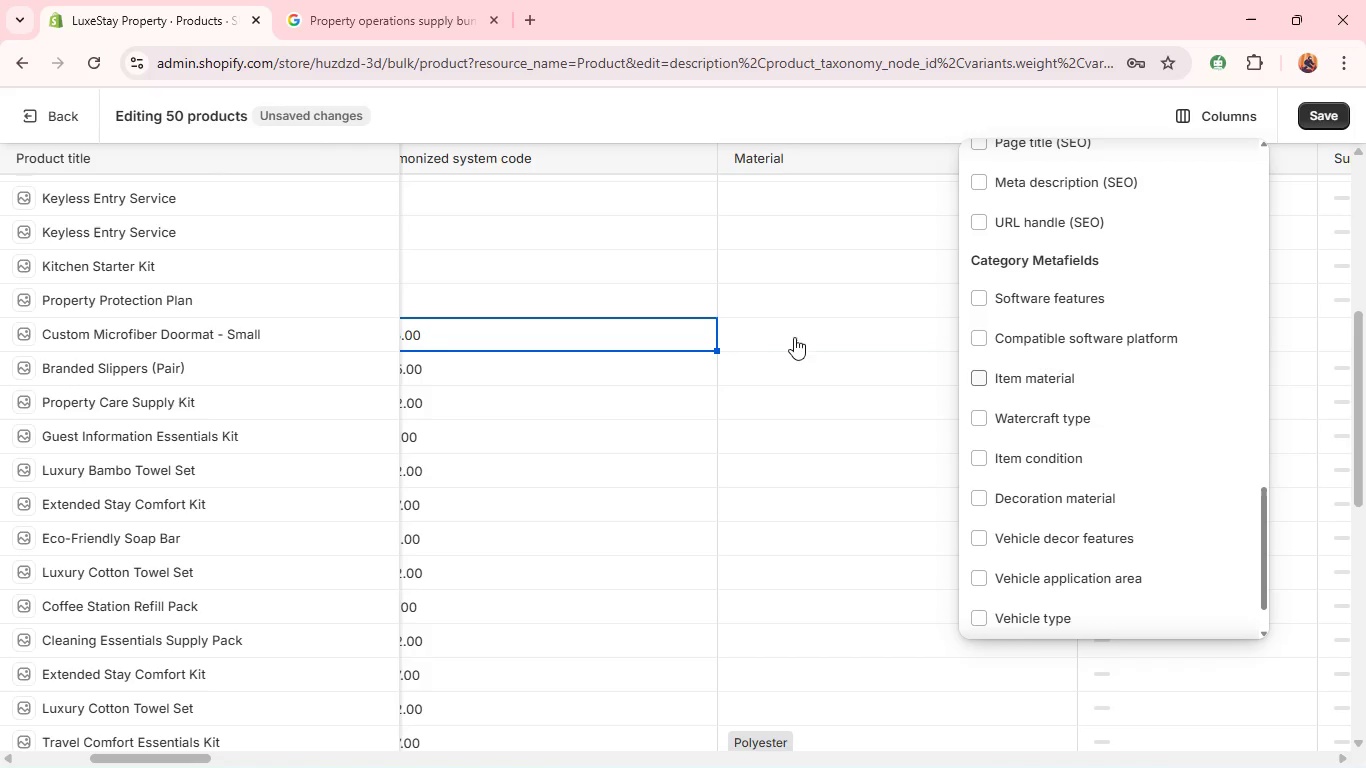 
left_click([771, 341])
 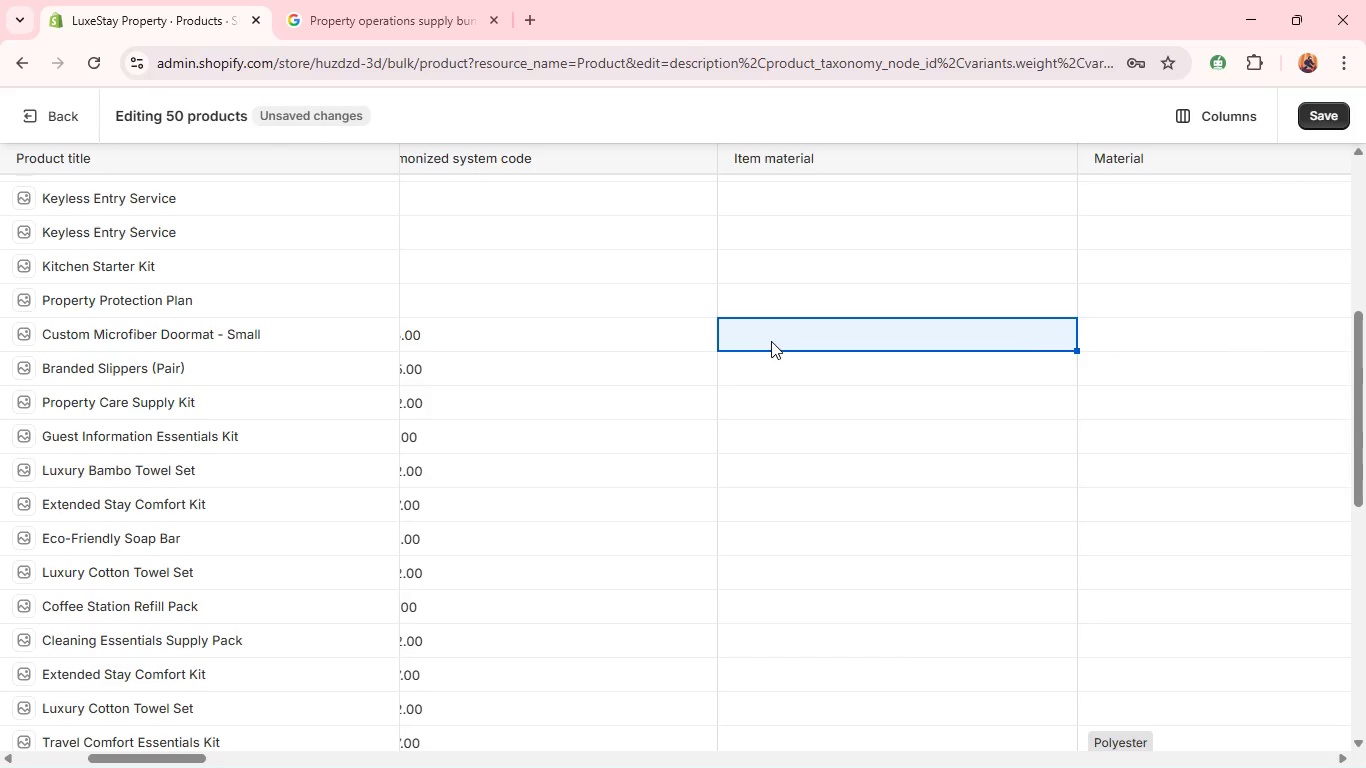 
wait(5.36)
 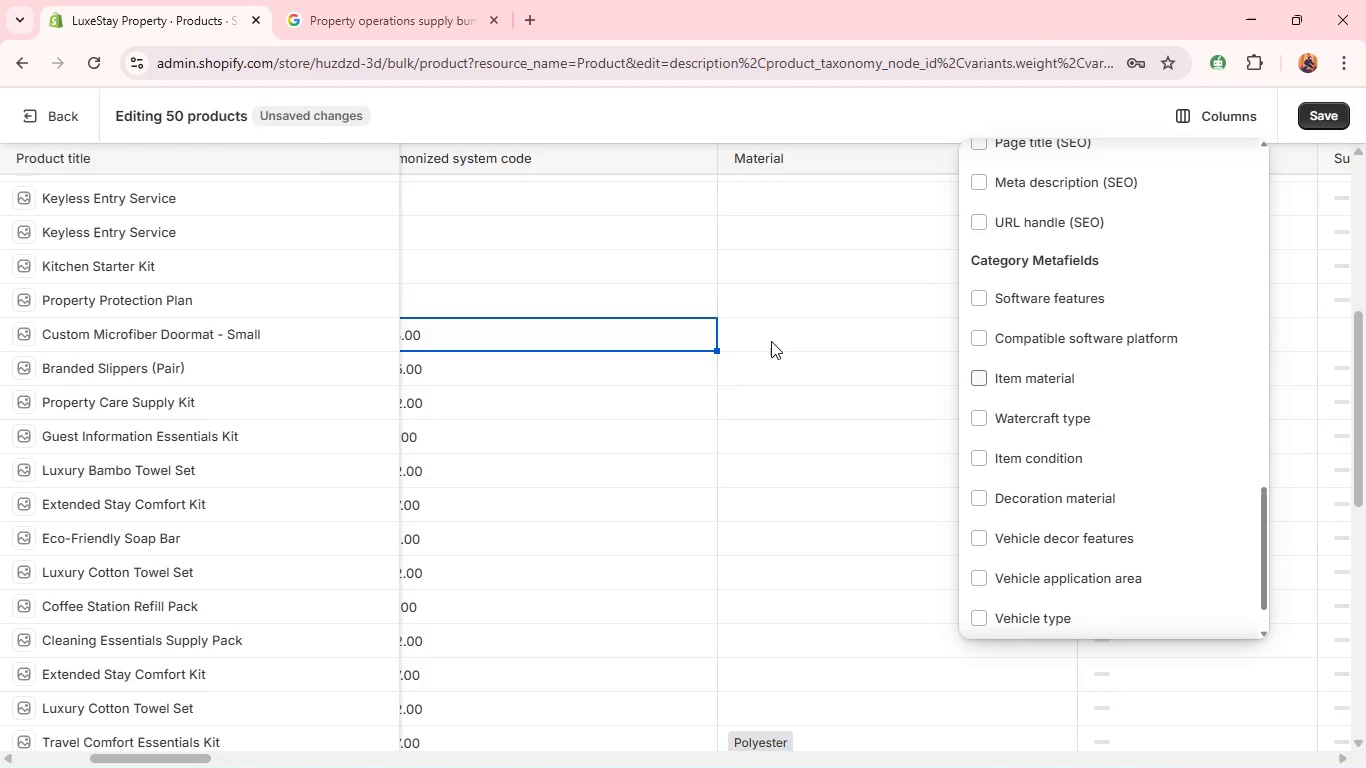 
left_click([1108, 338])
 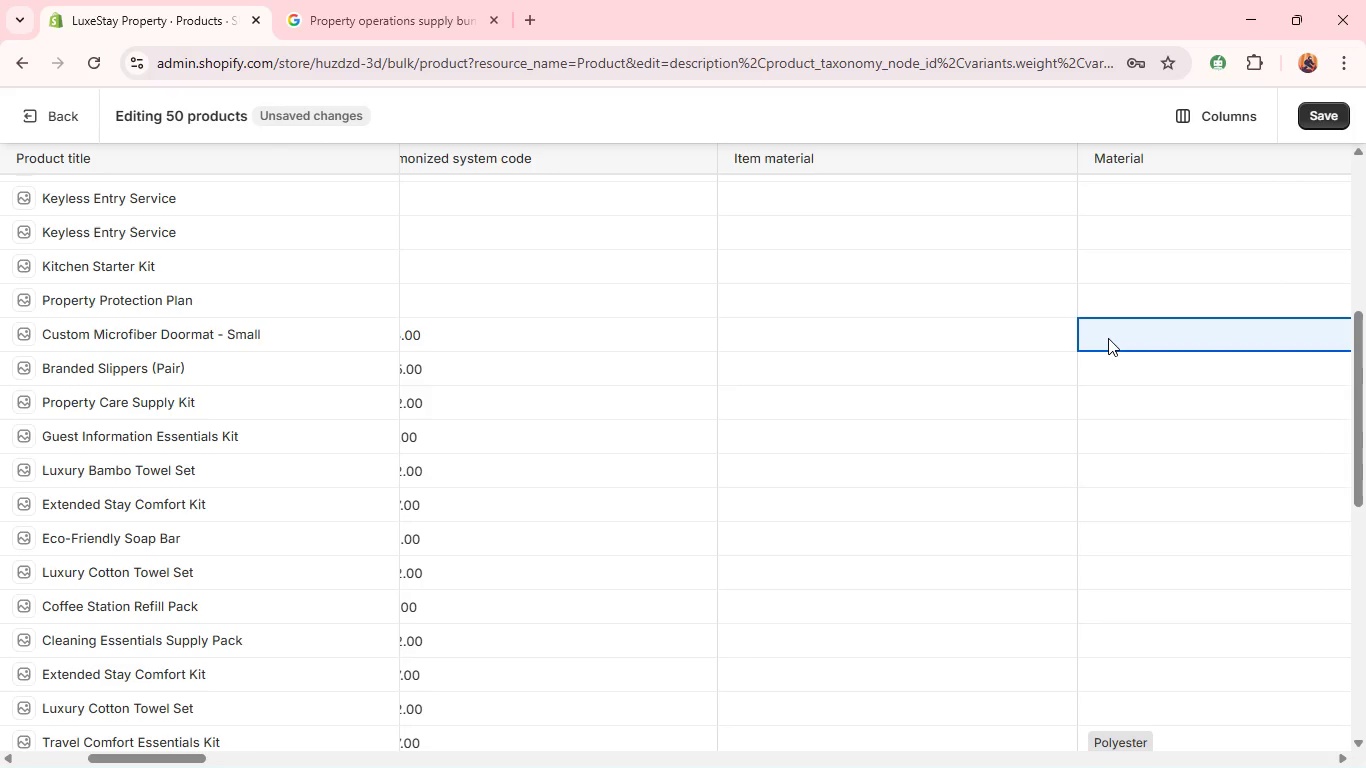 
type(Micro)
key(Backspace)
key(Backspace)
key(Backspace)
key(Backspace)
type(microfiber)
 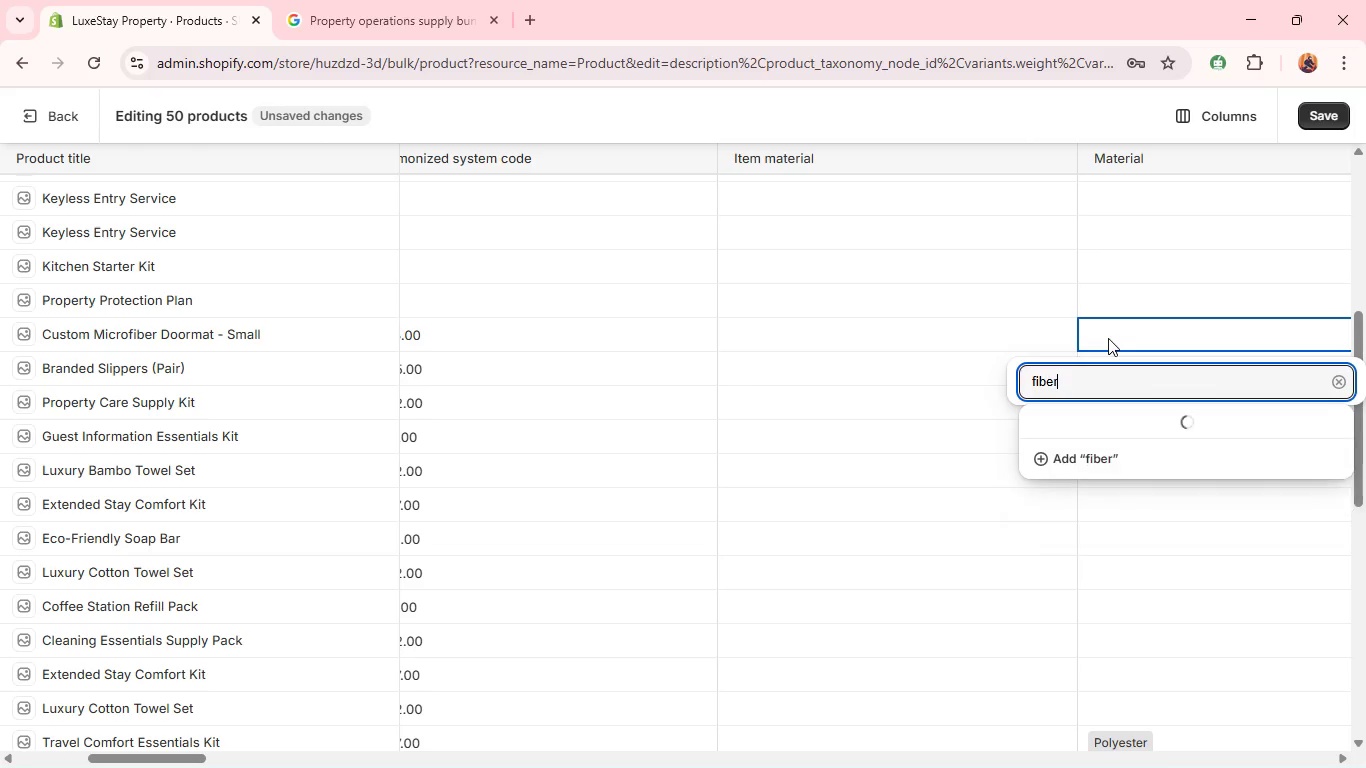 
hold_key(key=Backspace, duration=1.05)
 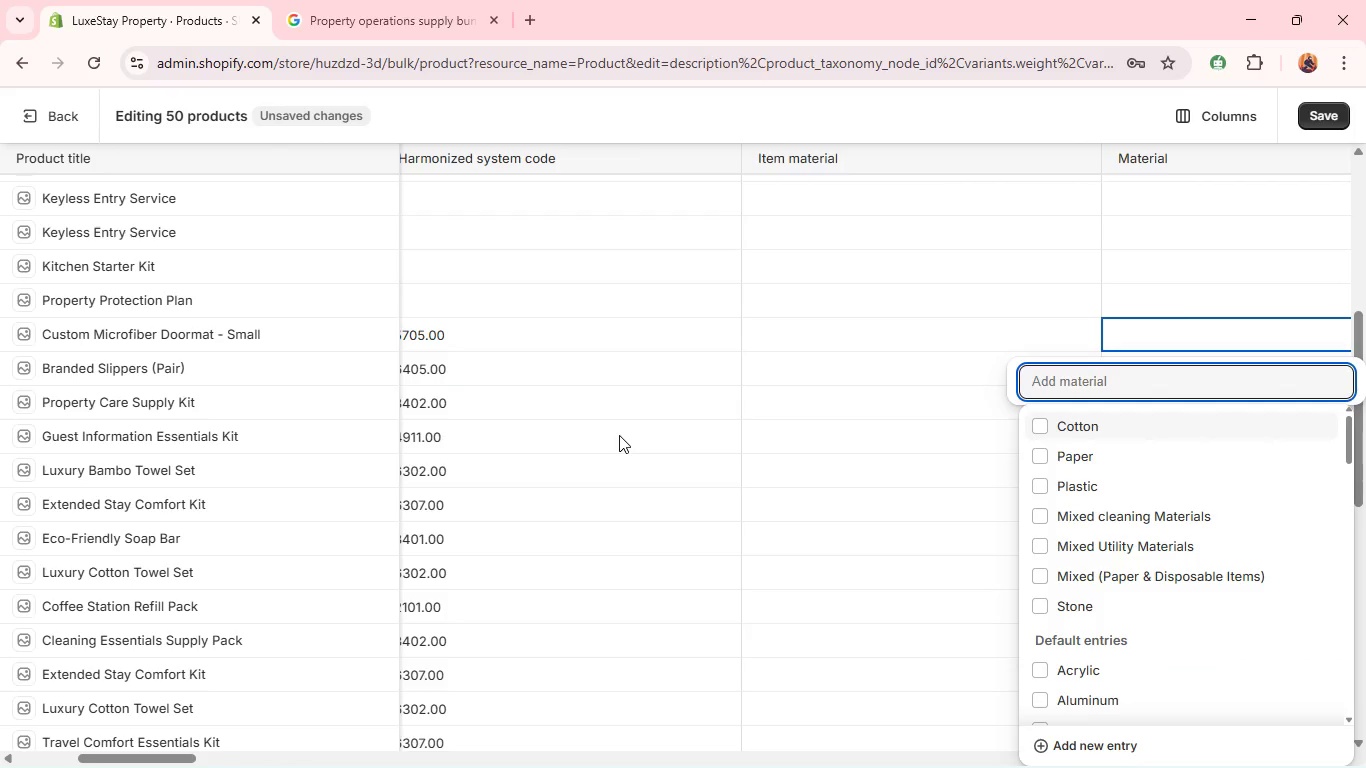 
wait(8.27)
 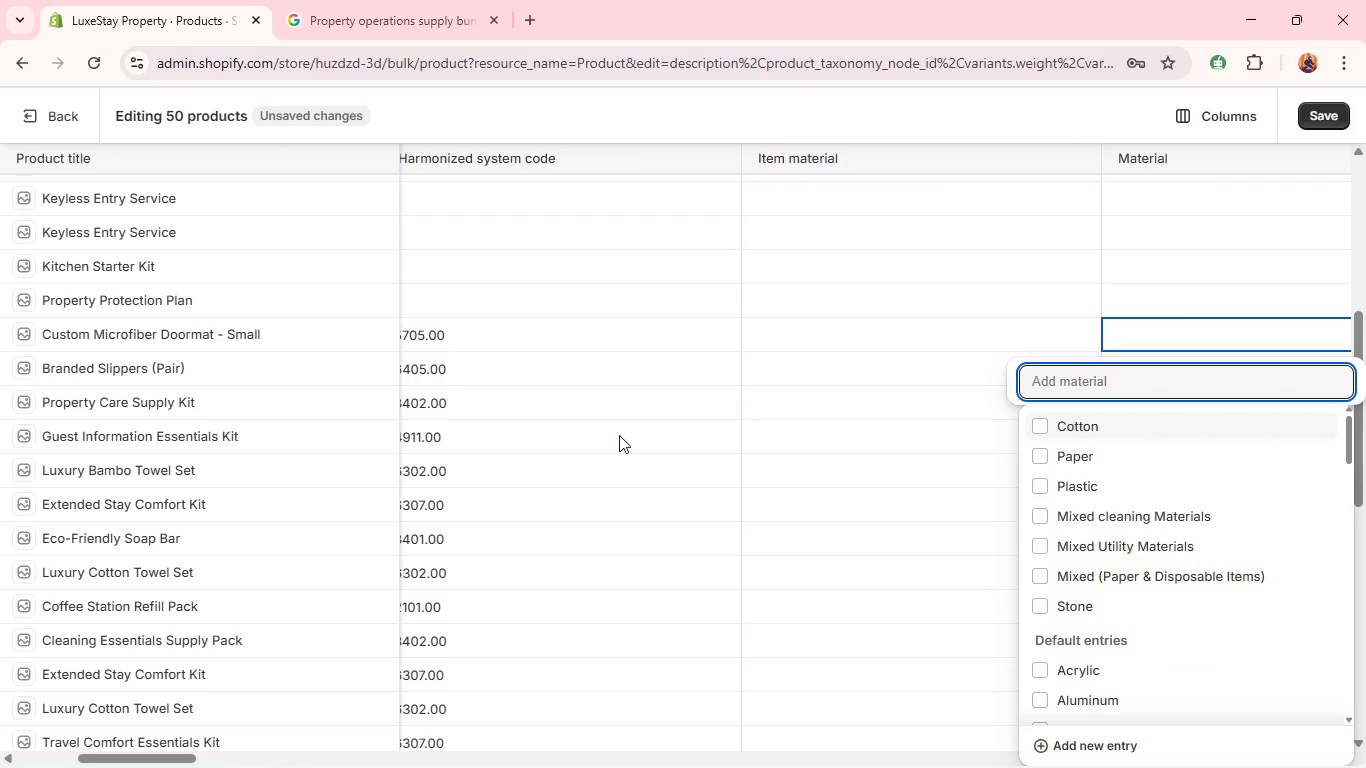 
left_click([644, 300])
 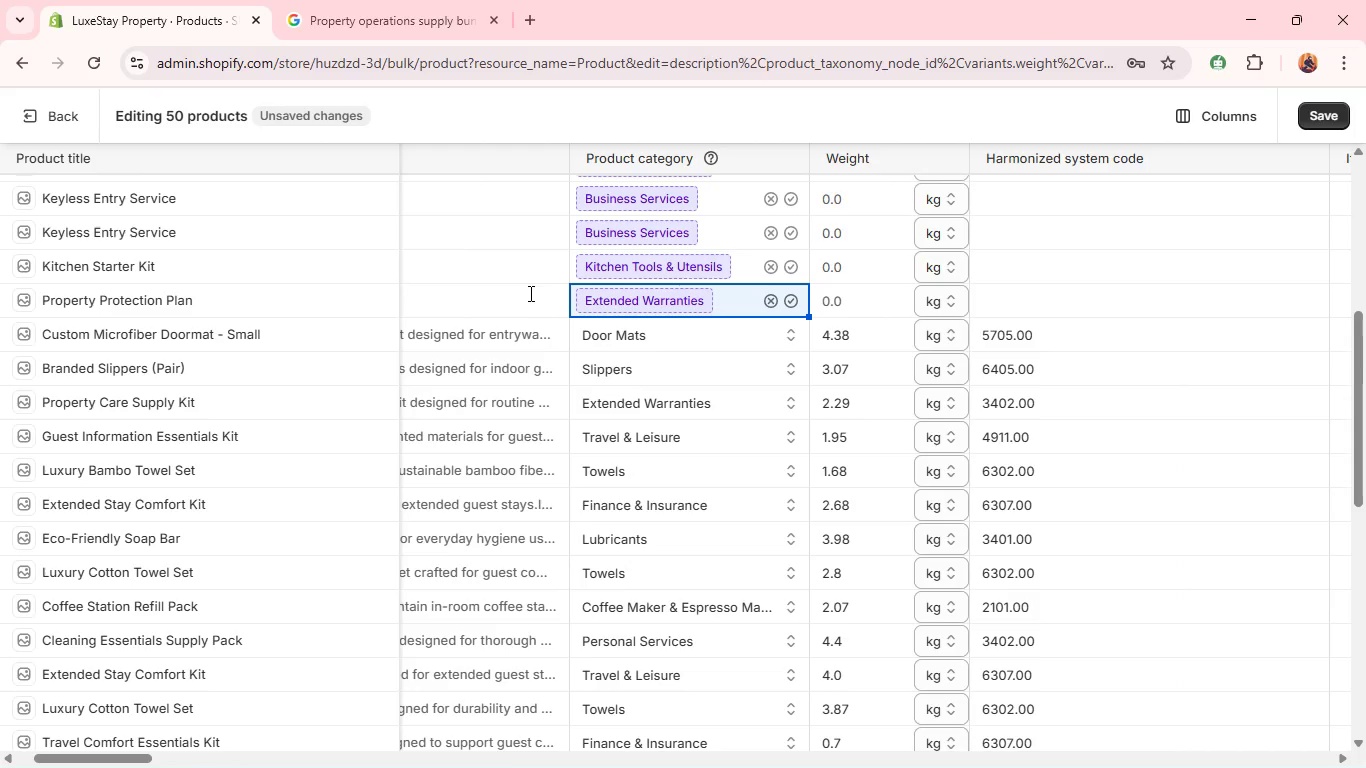 
left_click([322, 298])
 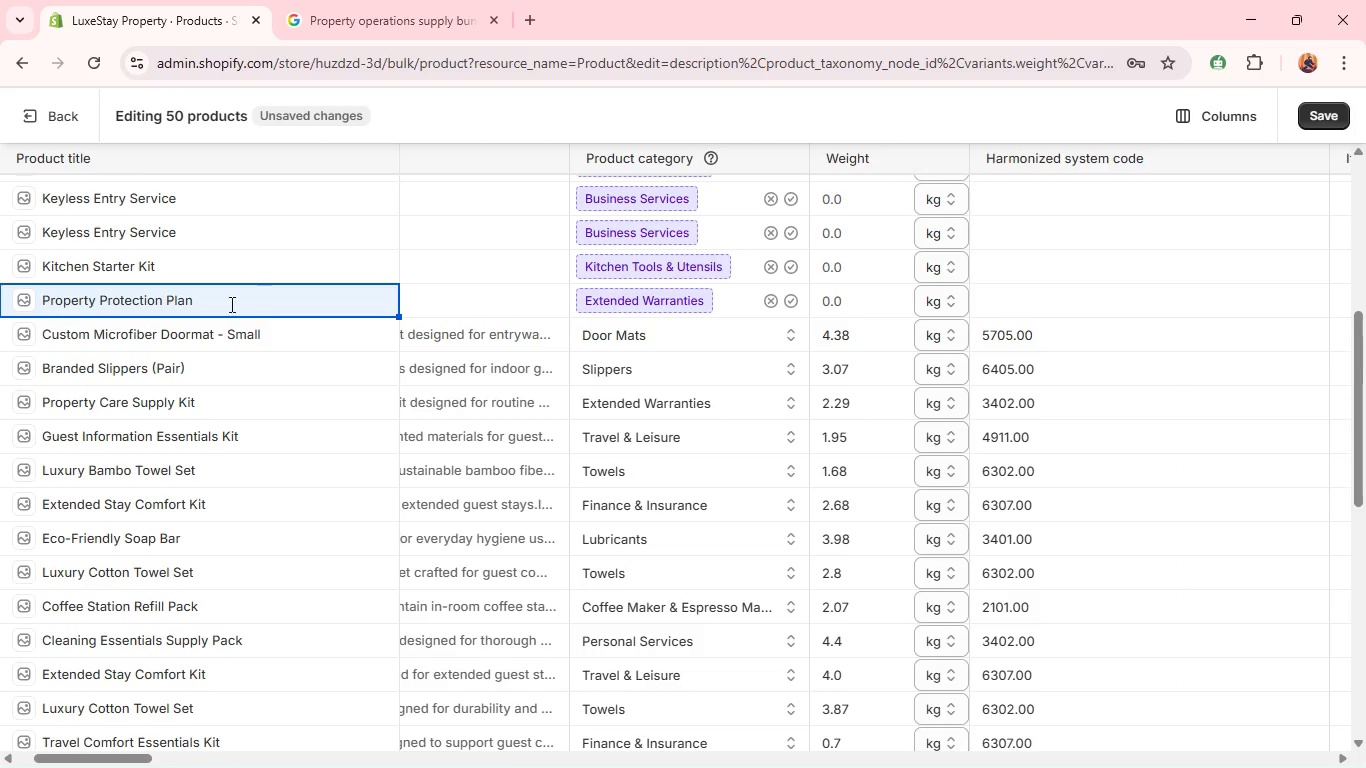 
left_click([139, 307])
 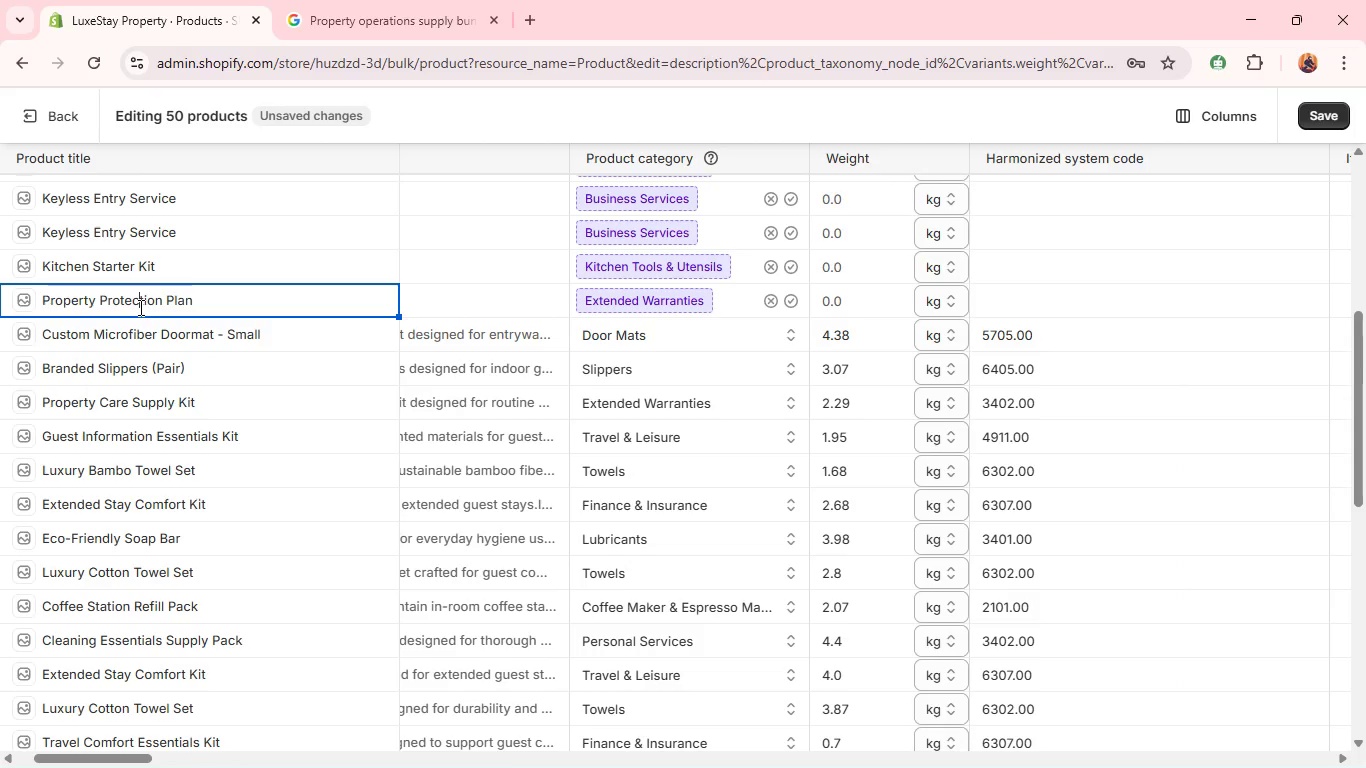 
double_click([139, 307])
 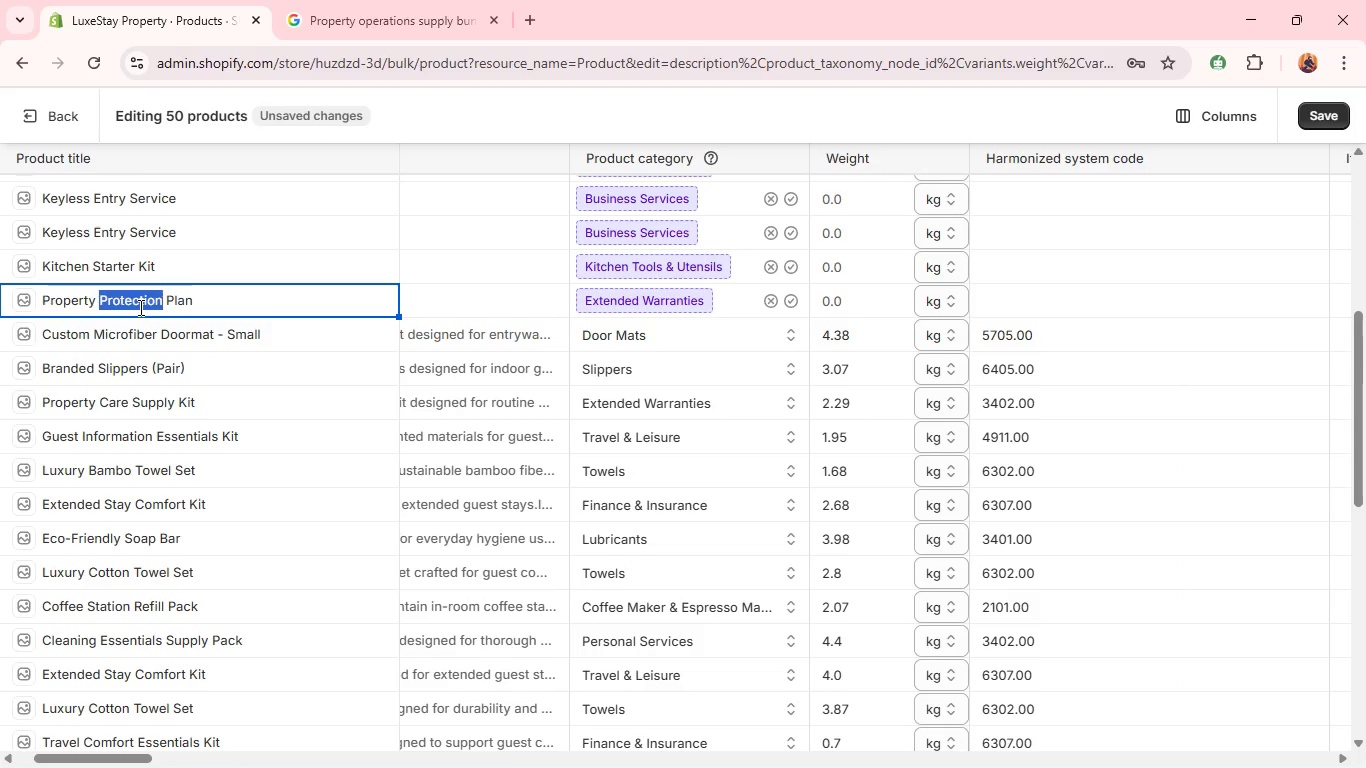 
key(Backspace)
 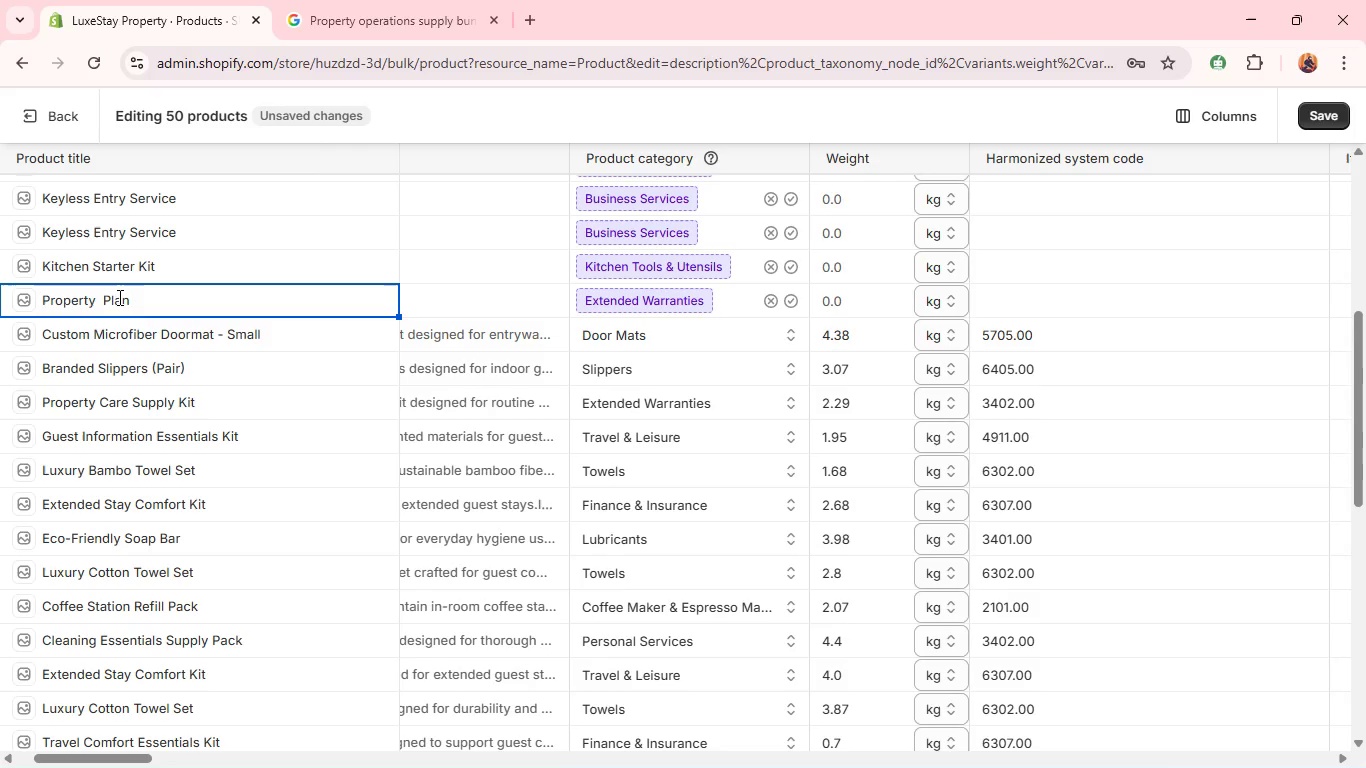 
double_click([118, 297])
 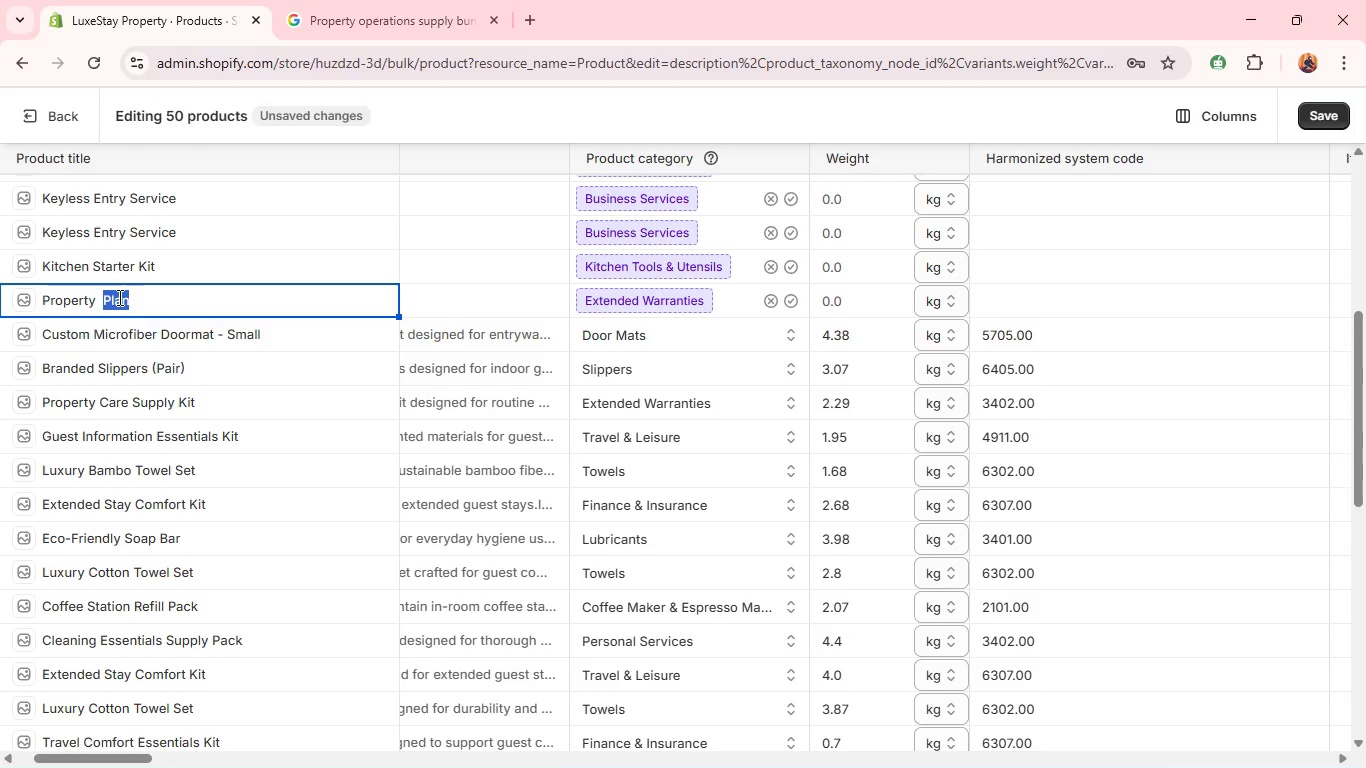 
key(Backspace)
key(Backspace)
type(Care Supply Kit )
 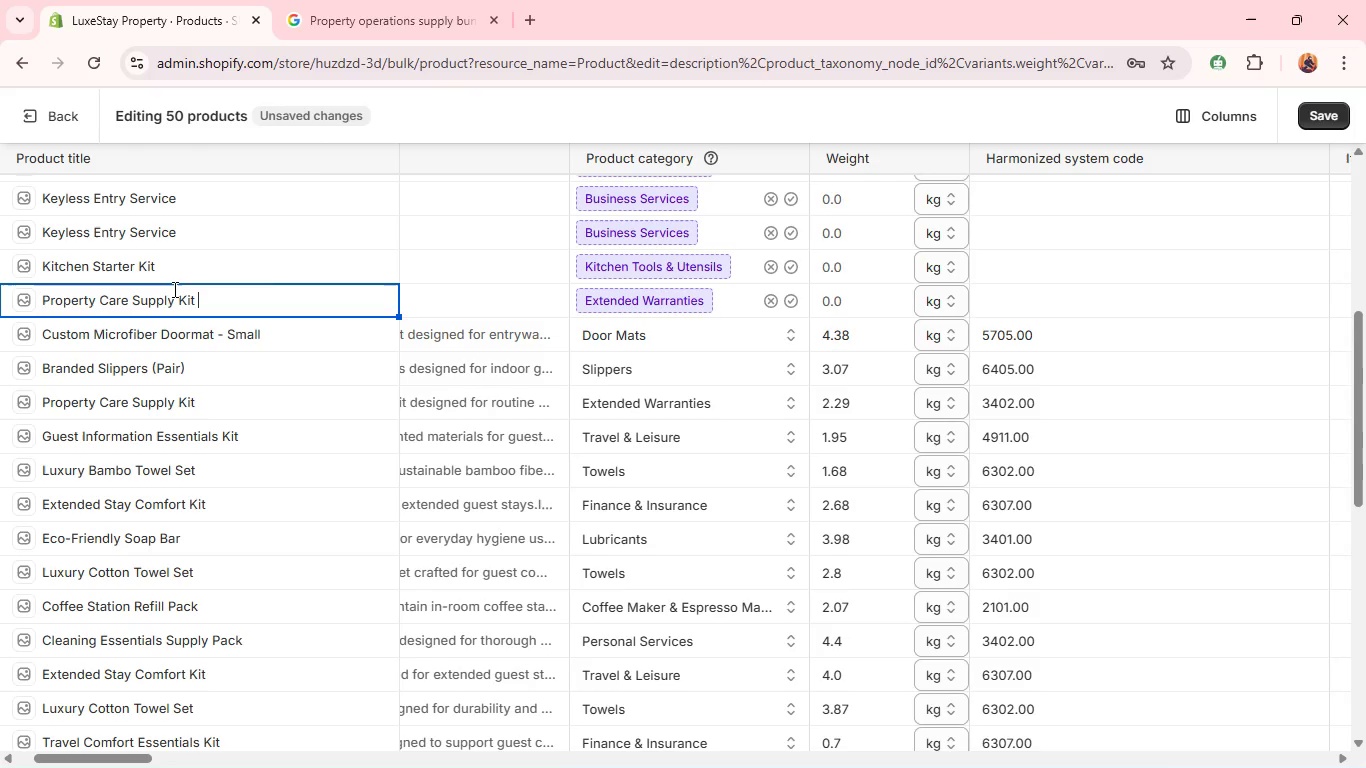 
left_click([439, 302])
 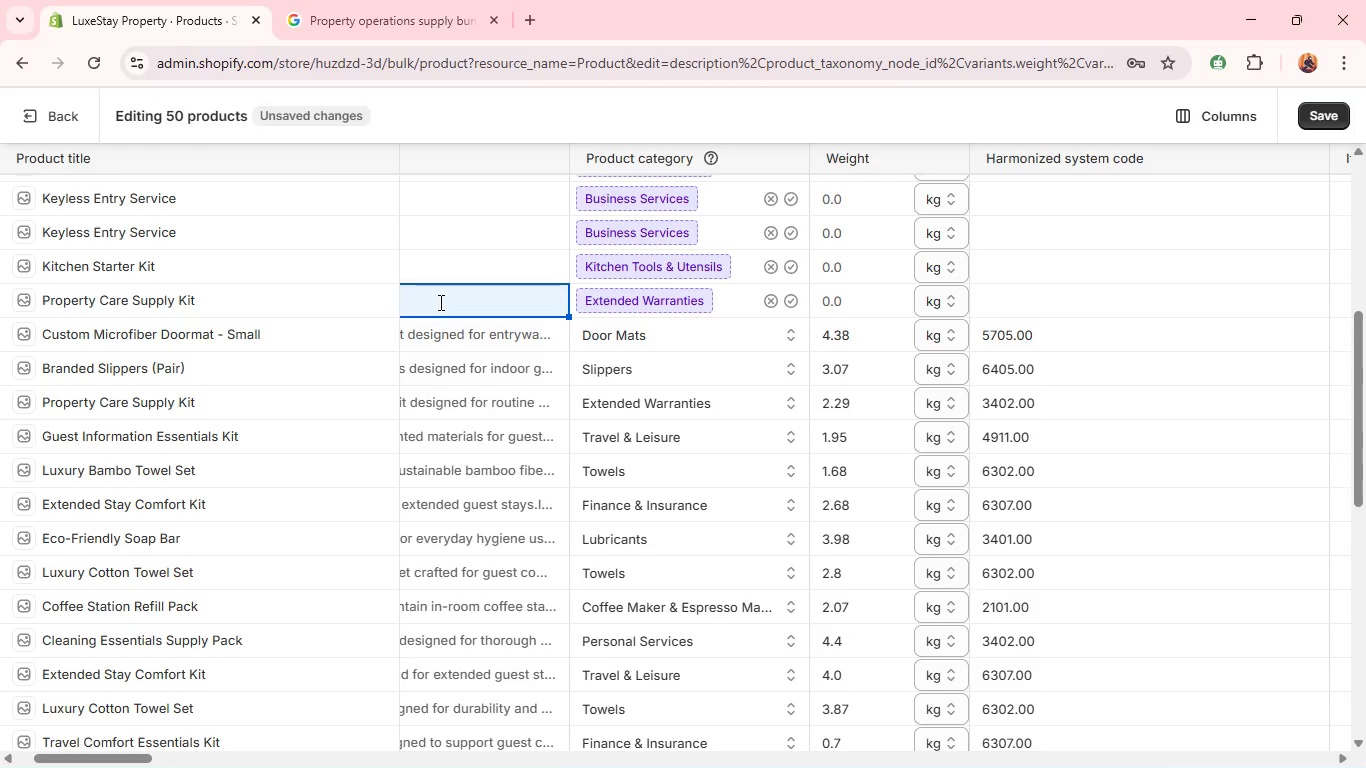 
wait(5.81)
 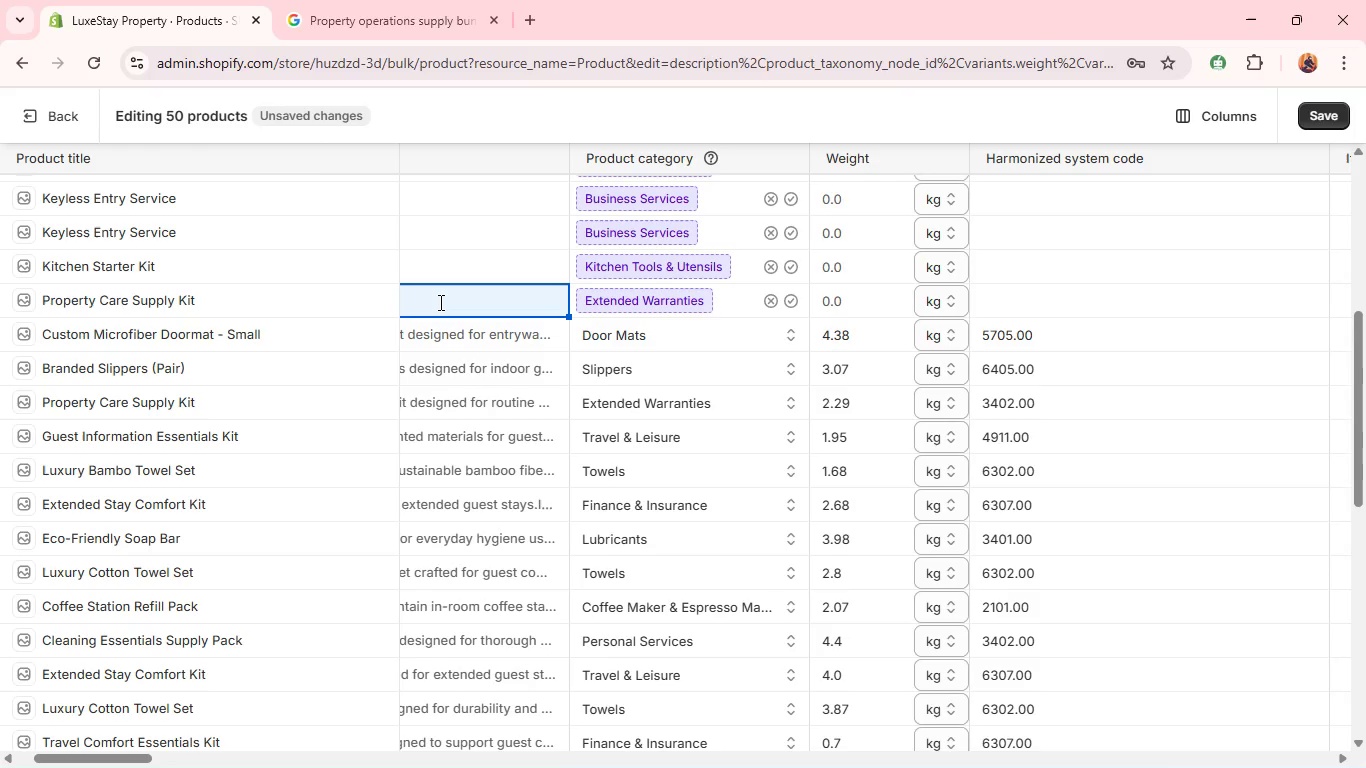 
double_click([439, 302])
 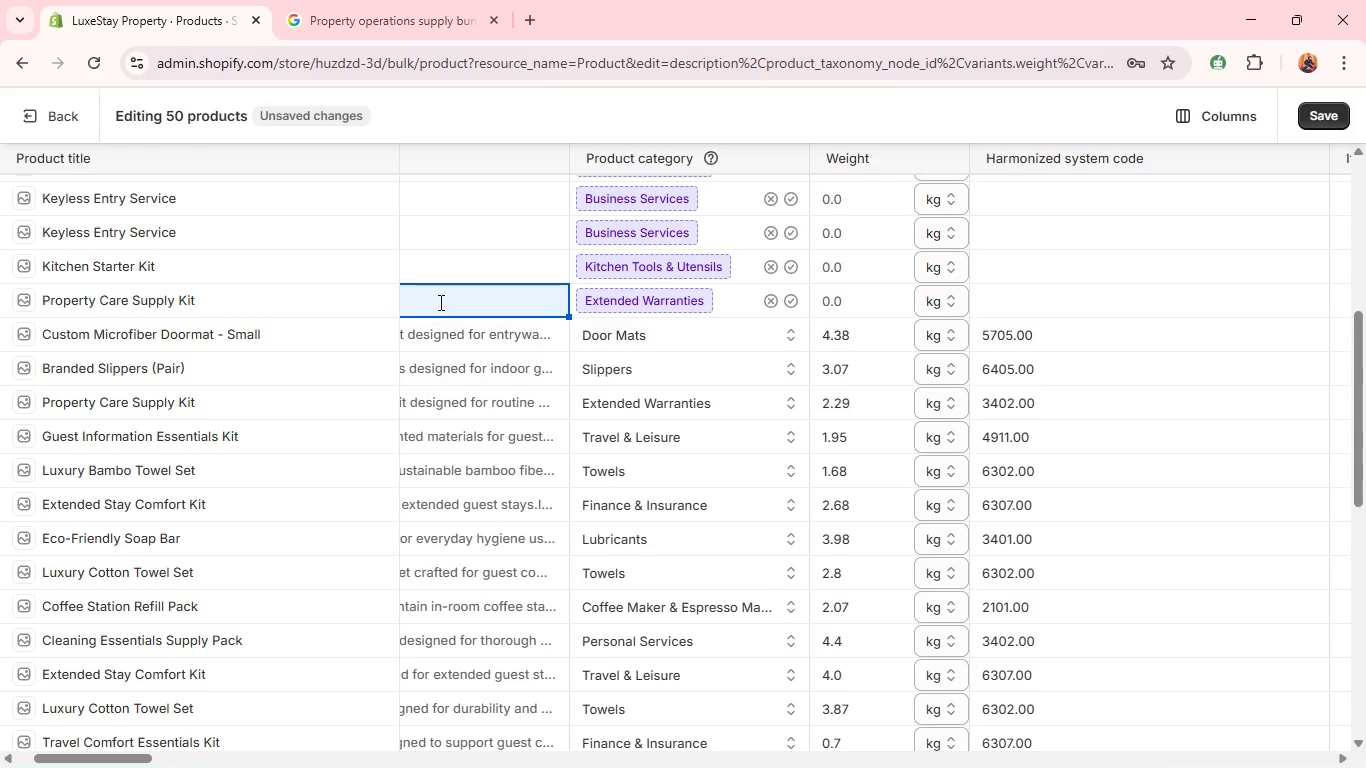 
triple_click([439, 302])
 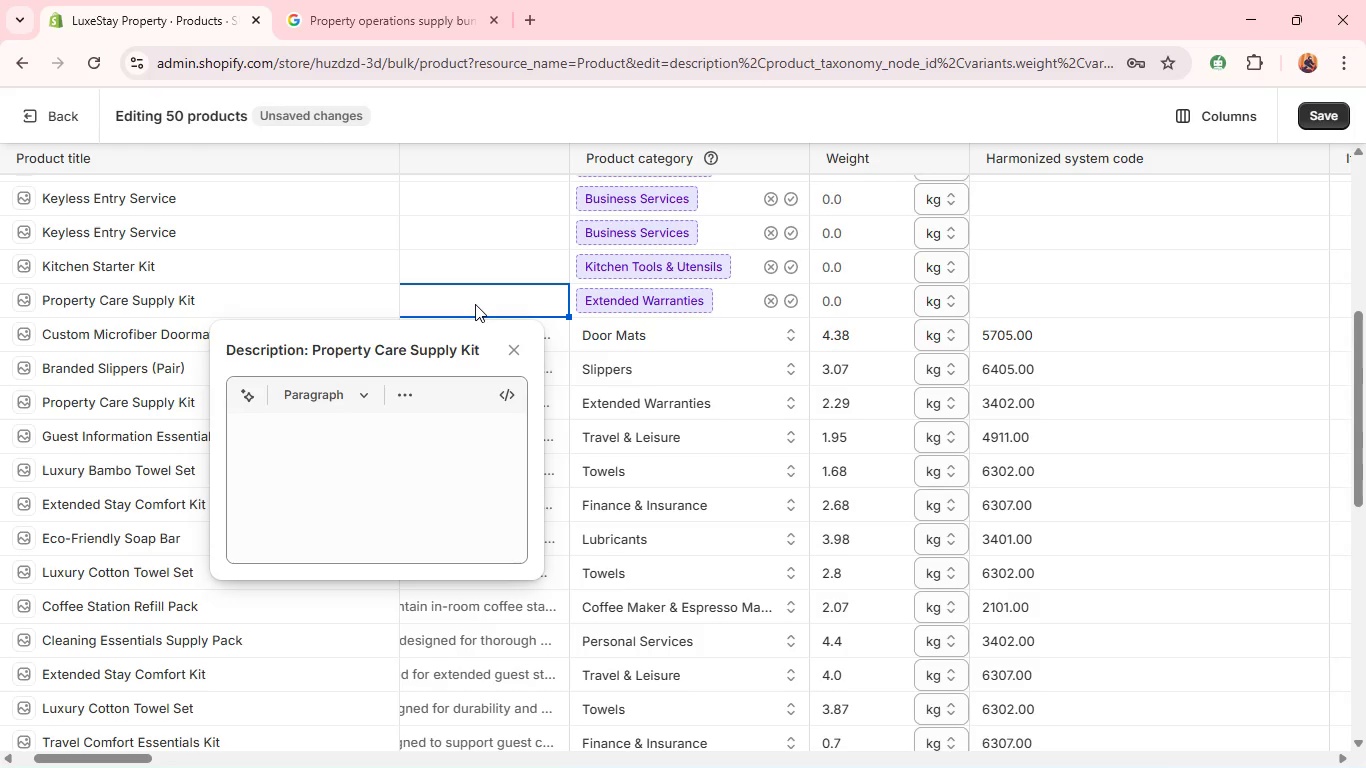 
left_click([370, 428])
 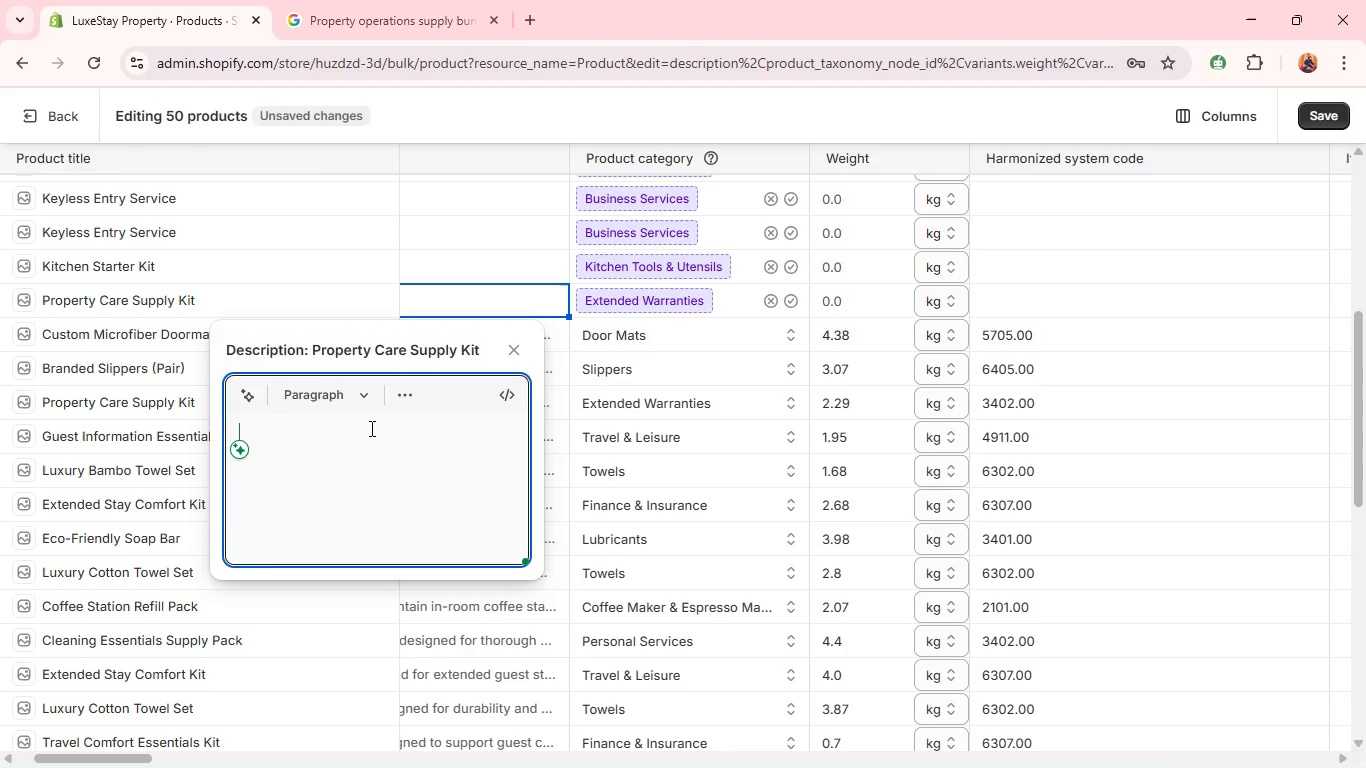 
wait(16.5)
 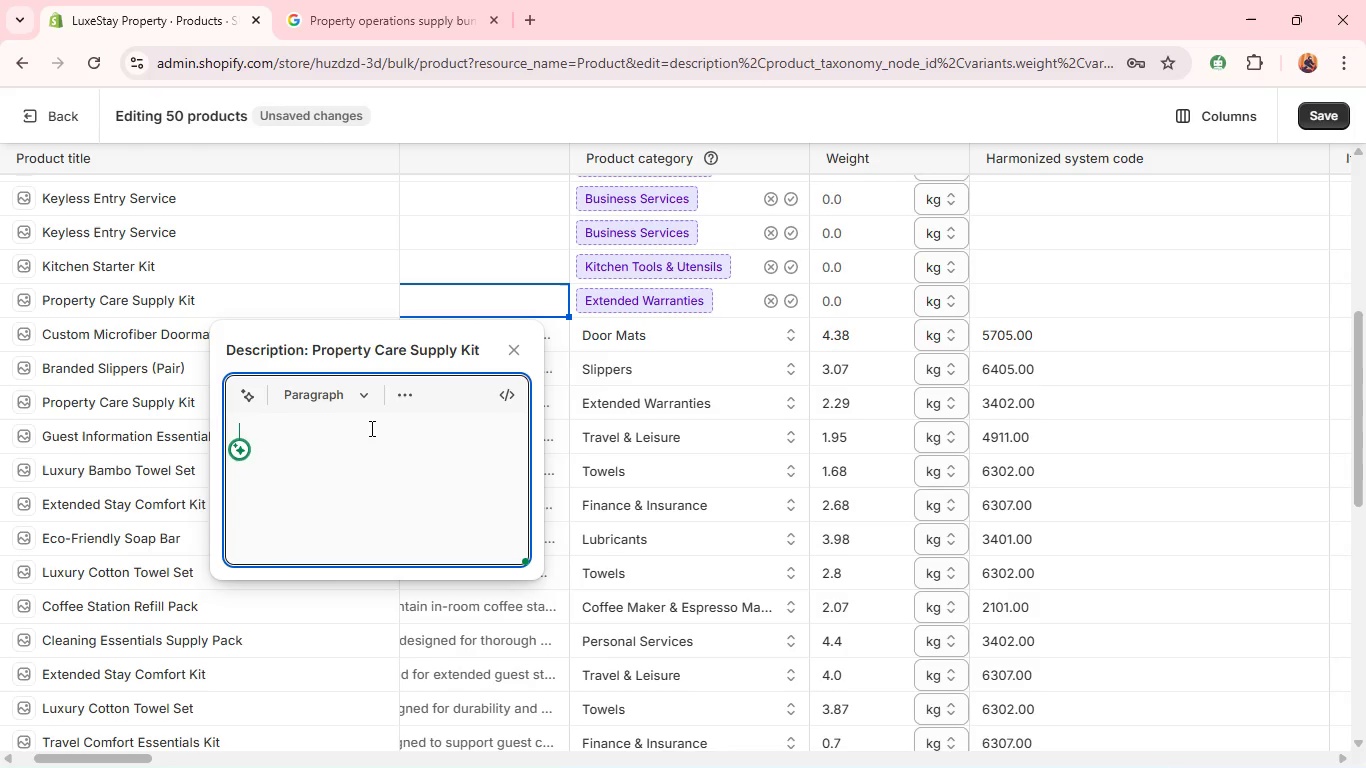 
type(S comp)
key(Backspace)
key(Backspace)
key(Backspace)
key(Backspace)
type(A )
key(Backspace)
type( comprehenc)
key(Backspace)
type(sive cleaning supply kit for property maintenance. )
 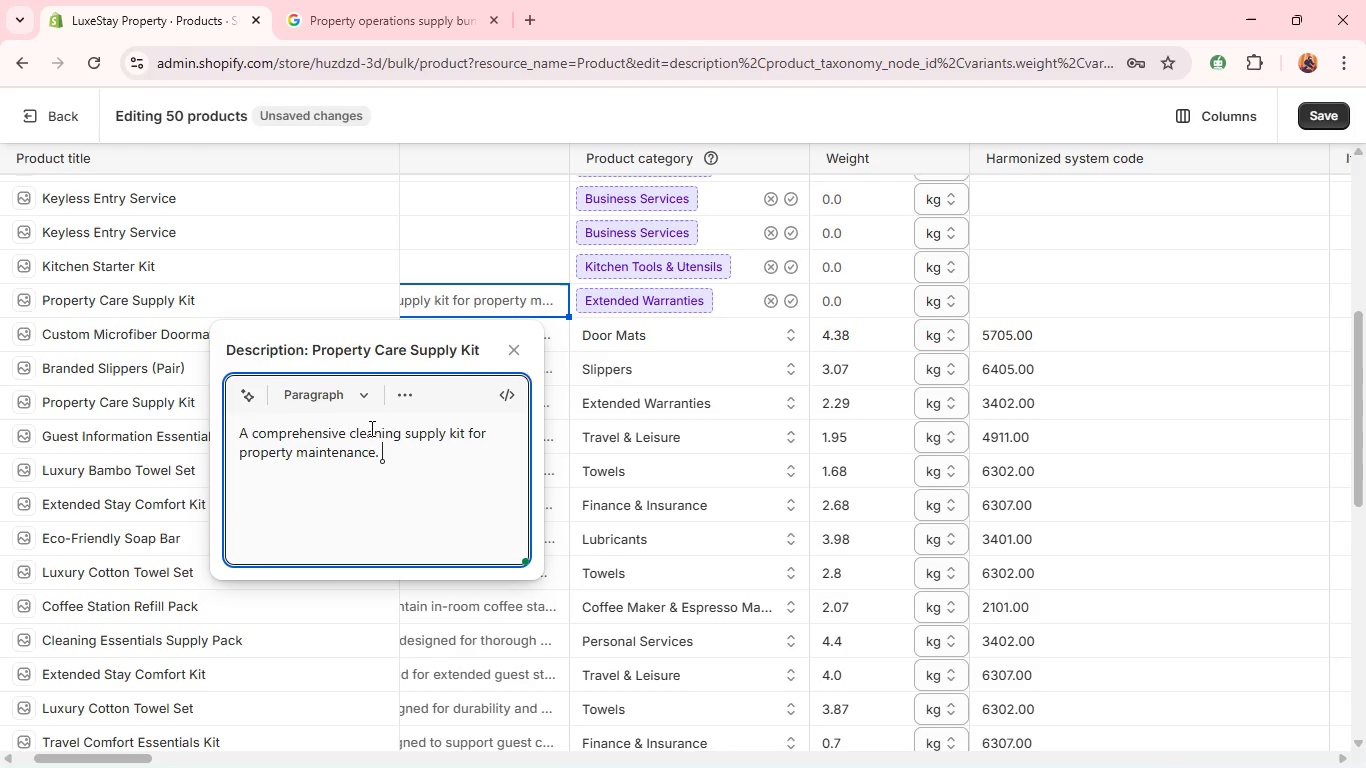 
key(Shift+Enter)
 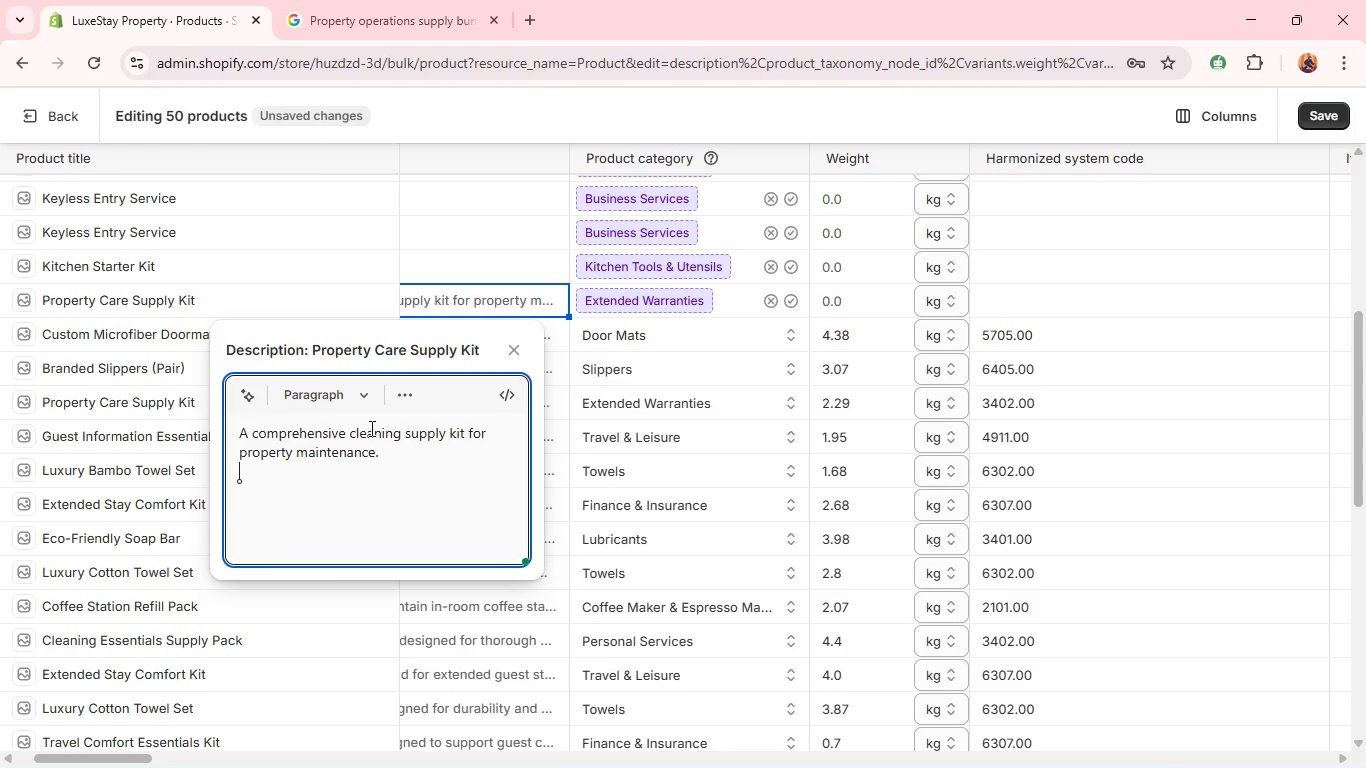 
type(Includes essential items for routine cleaning tasks.)
 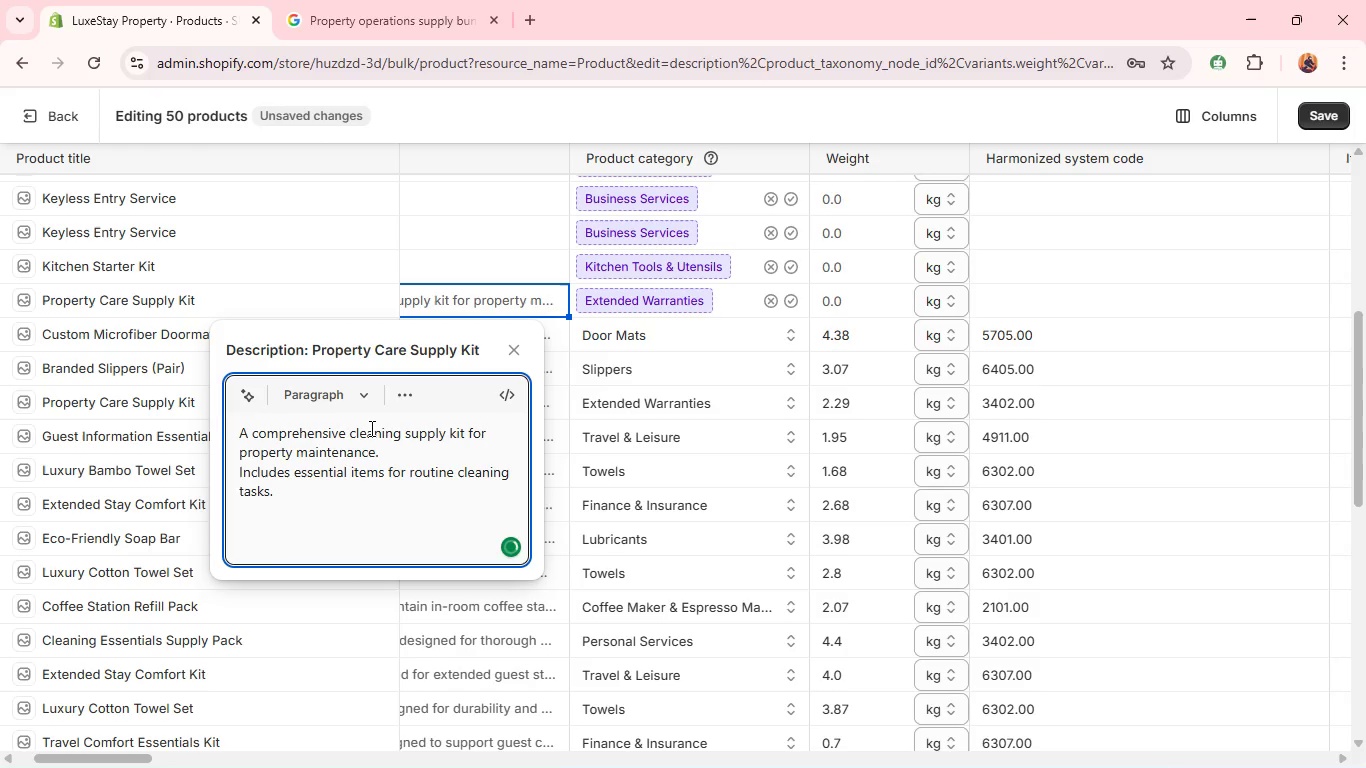 
key(Shift+Enter)
 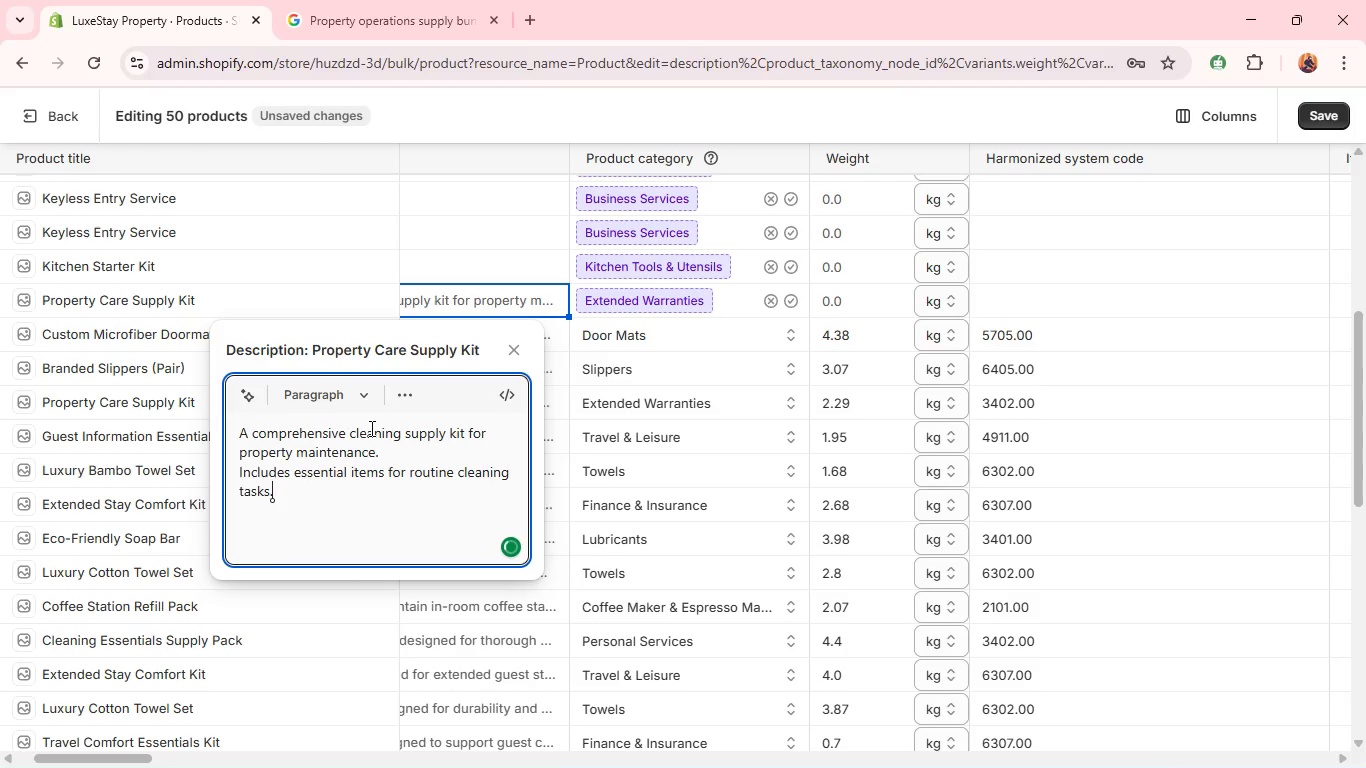 
type(Suitable for high-use rental environments.)
 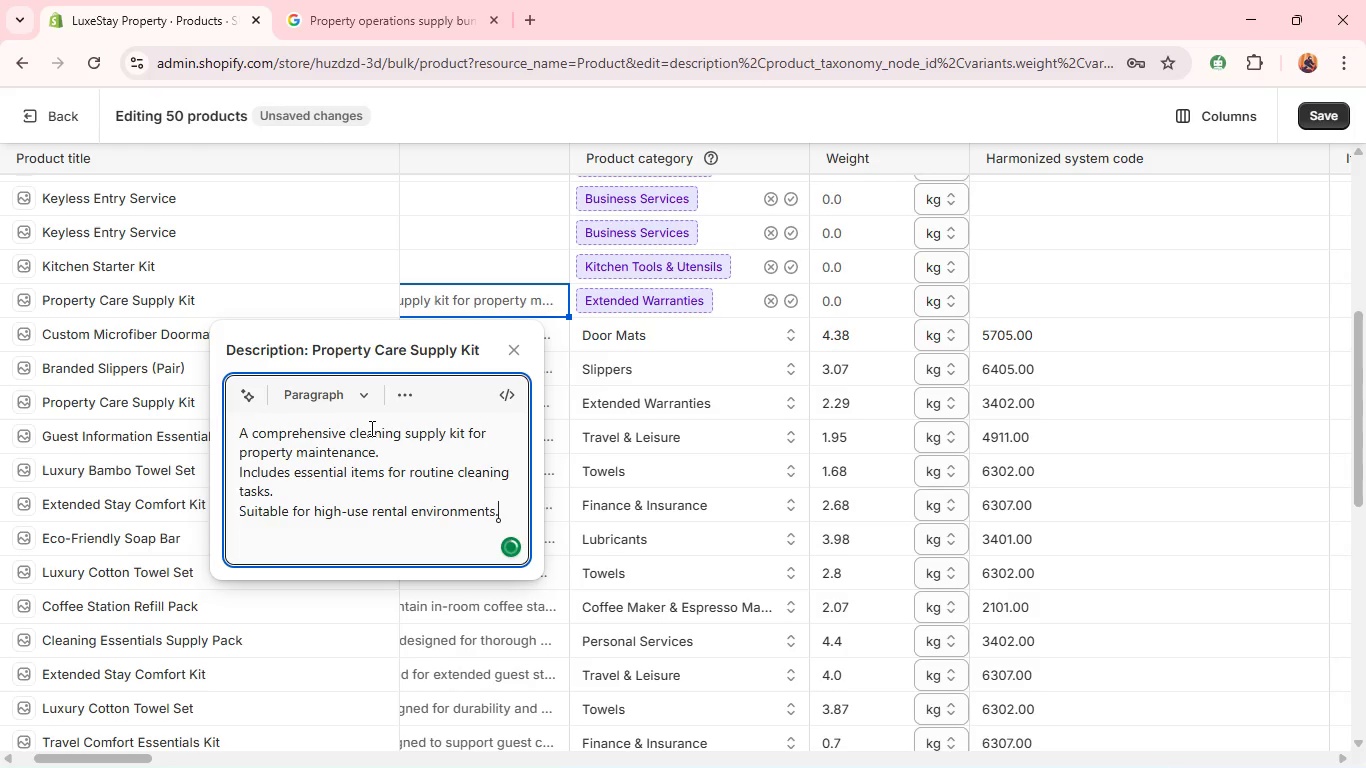 
key(Shift+Enter)
 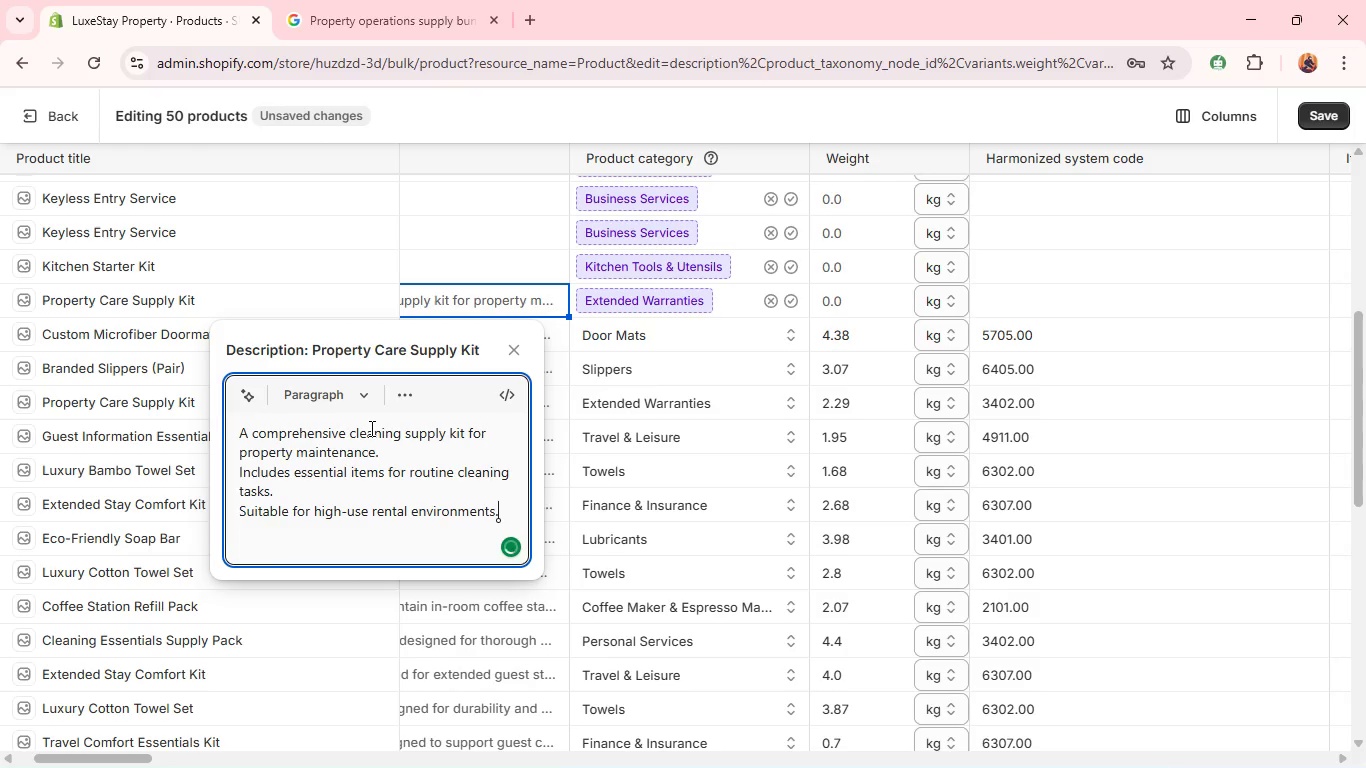 
type(Helps maintain a clean and organized space. )
 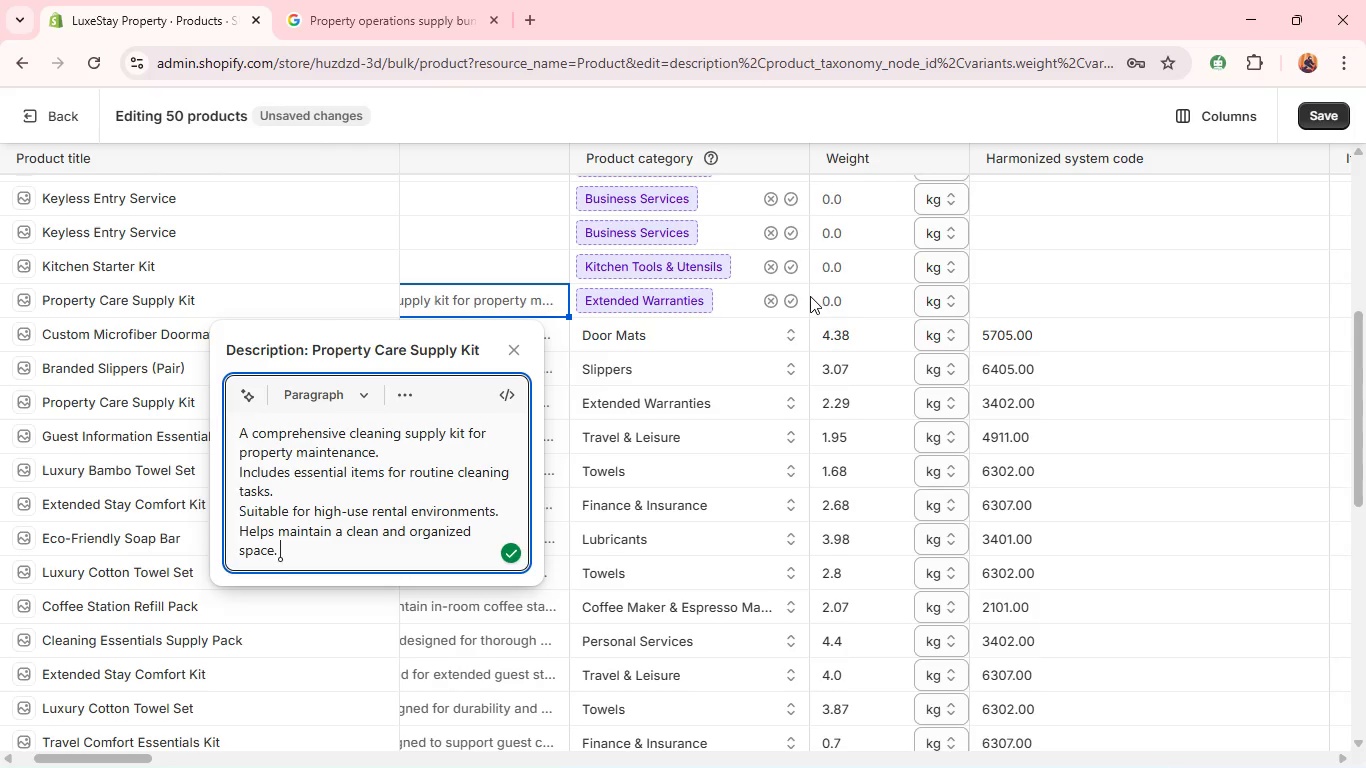 
wait(5.86)
 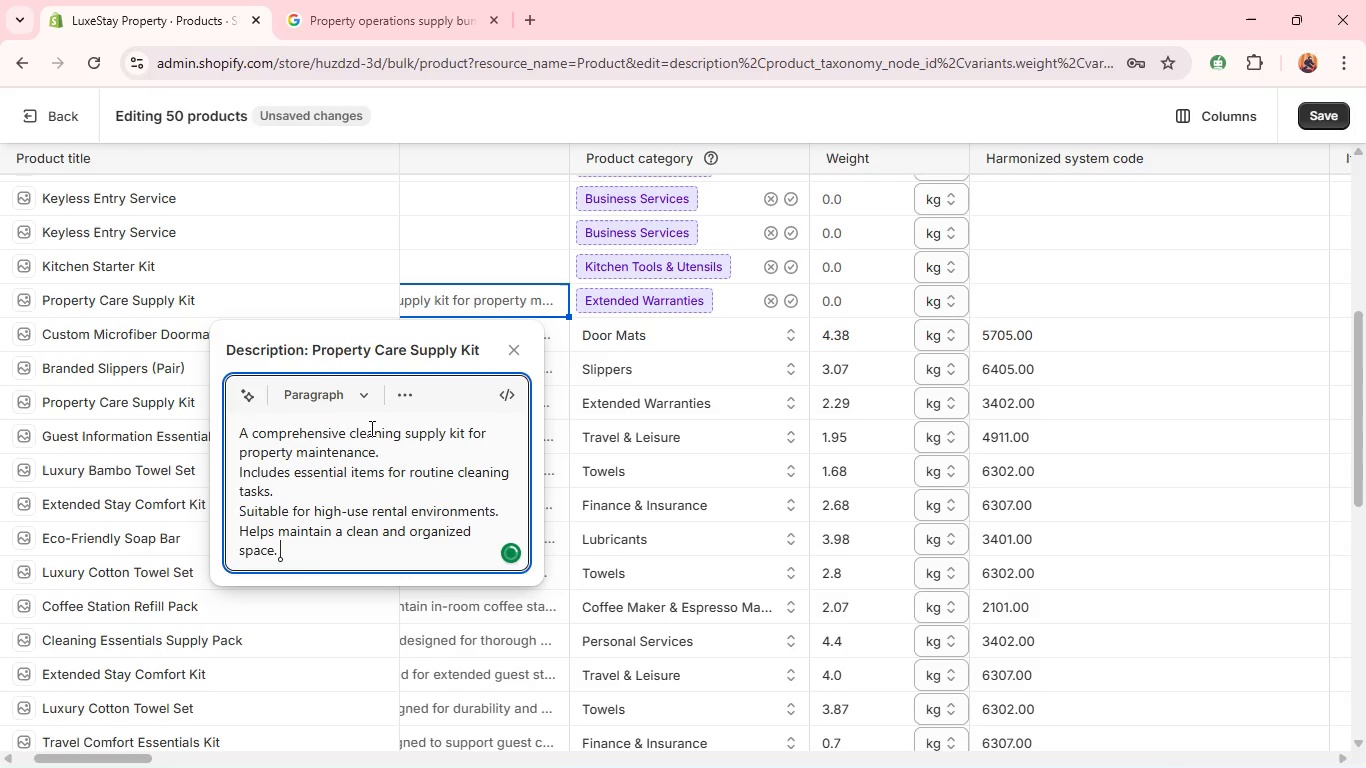 
left_click([791, 296])
 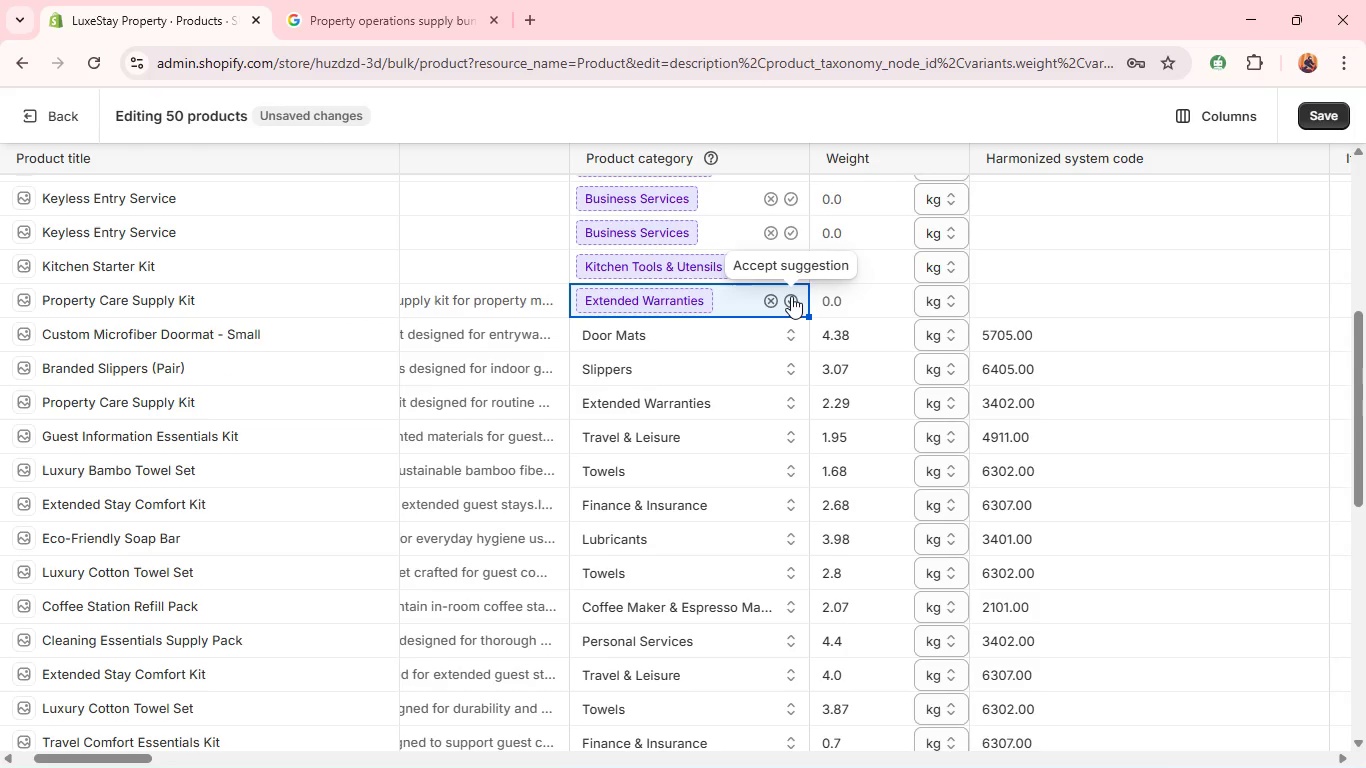 
left_click([791, 302])
 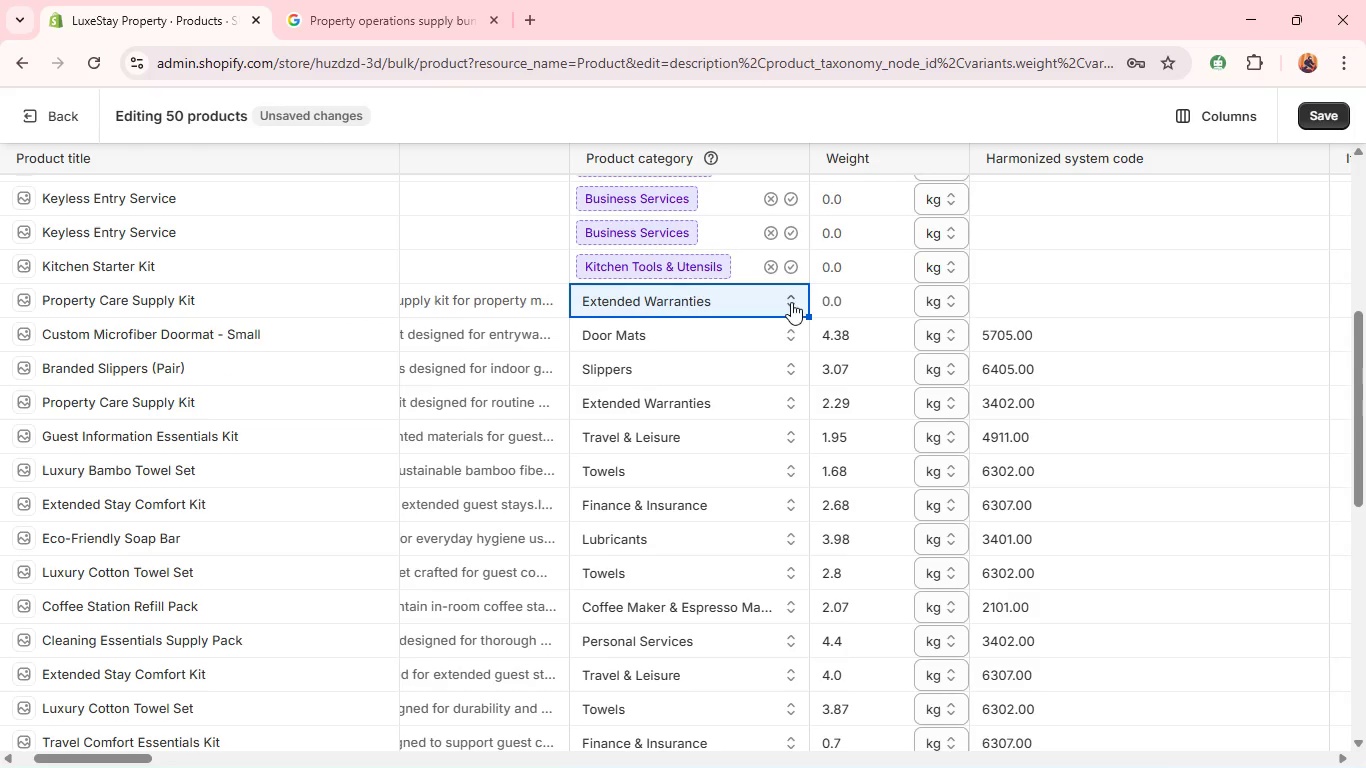 
left_click([877, 300])
 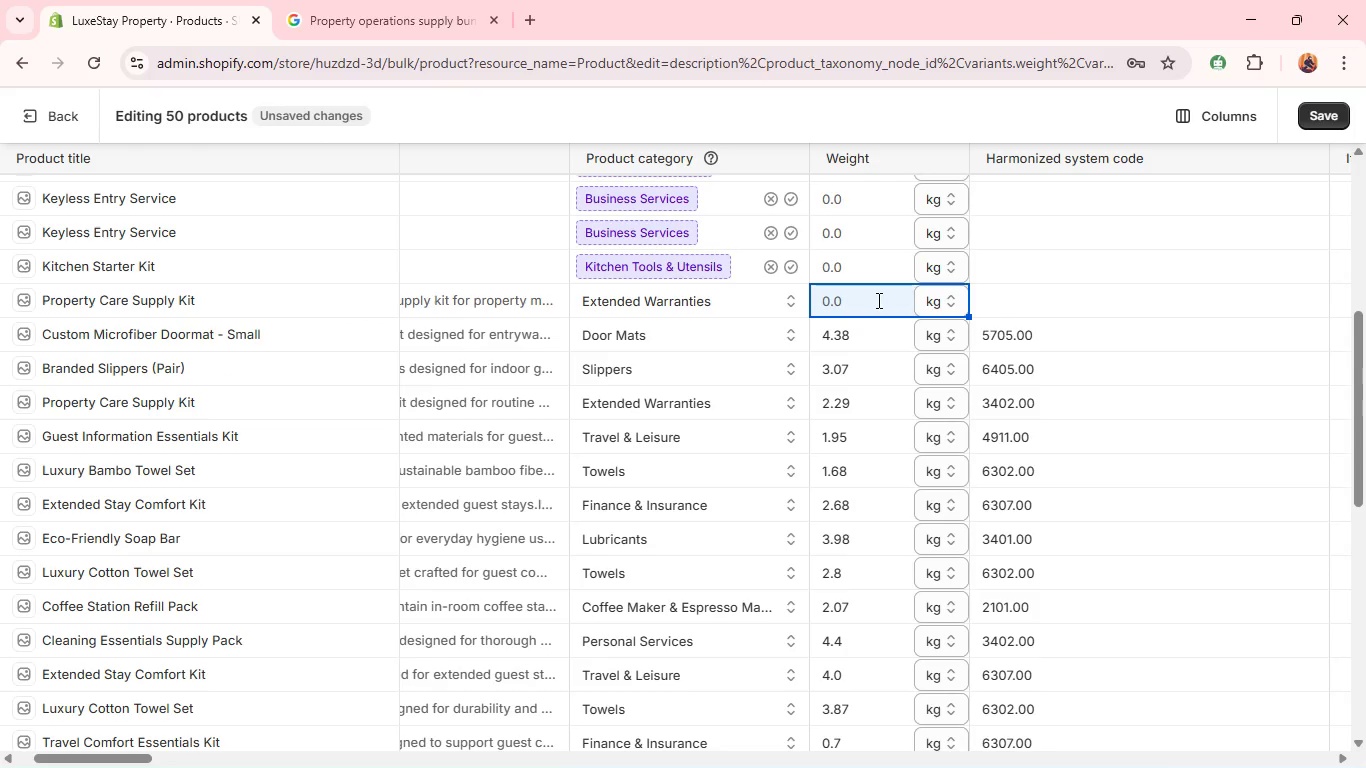 
double_click([877, 300])
 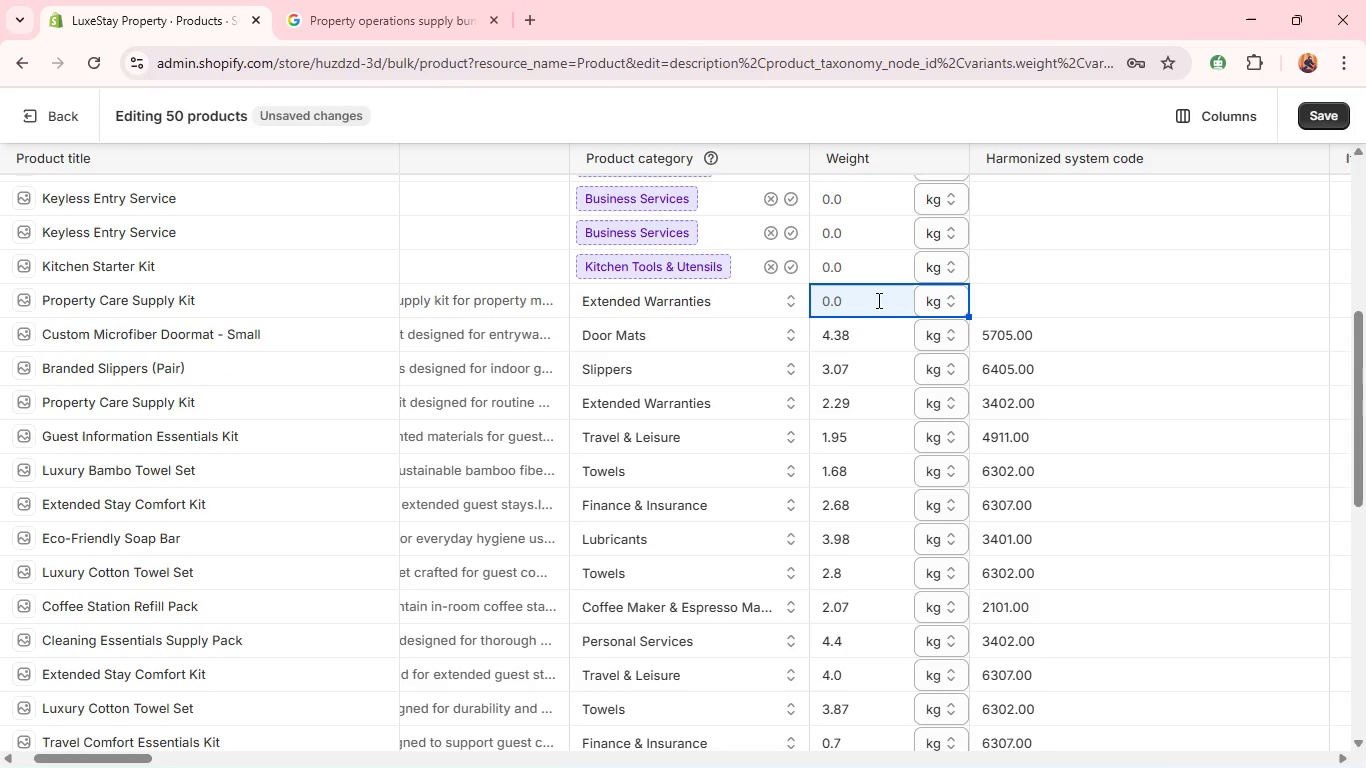 
type(4.97)
 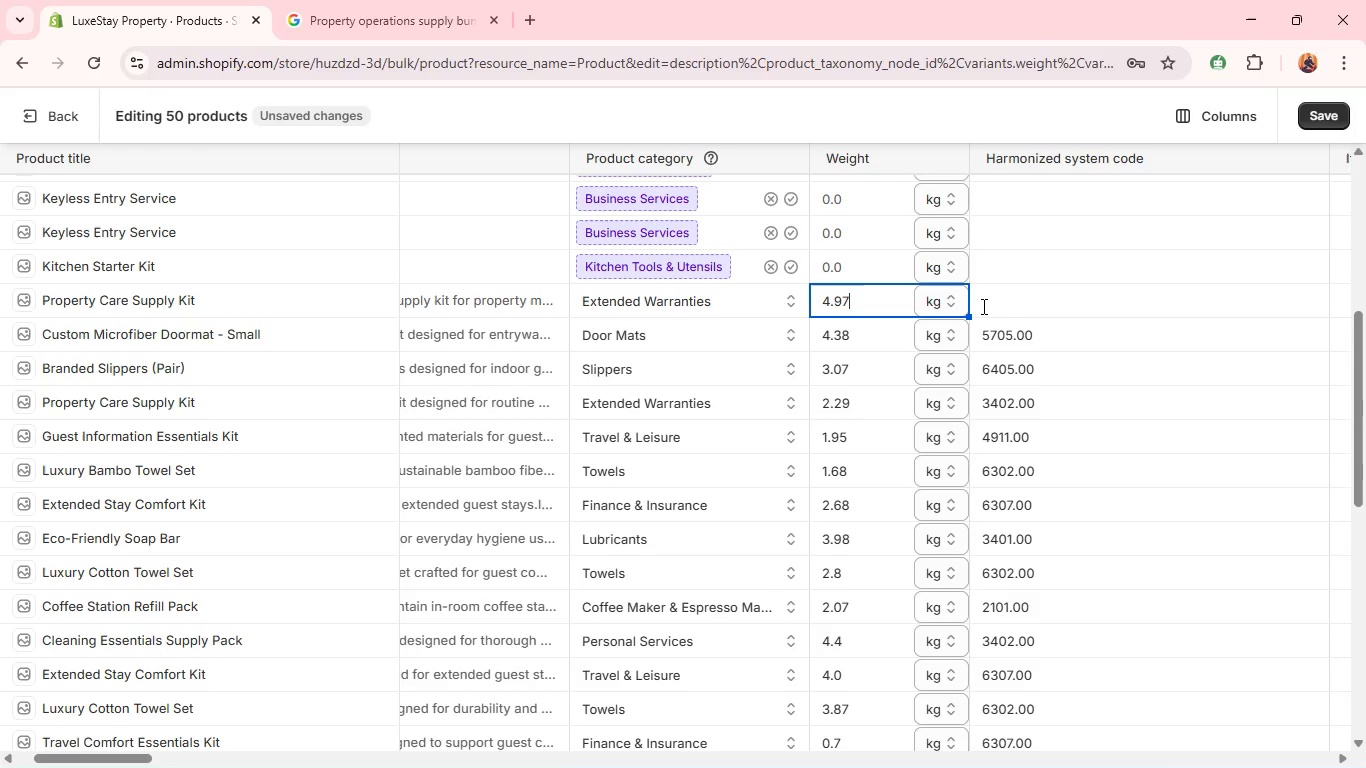 
left_click([989, 305])
 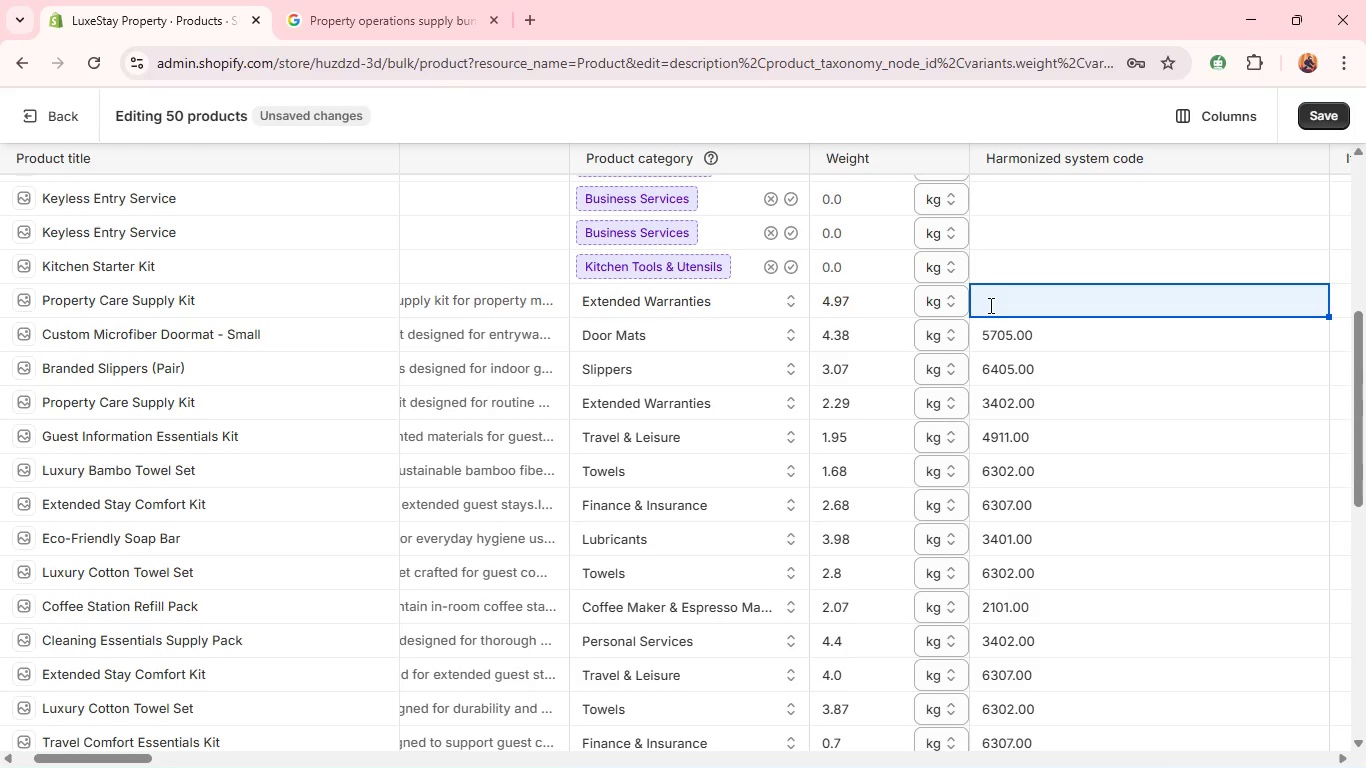 
left_click([989, 305])
 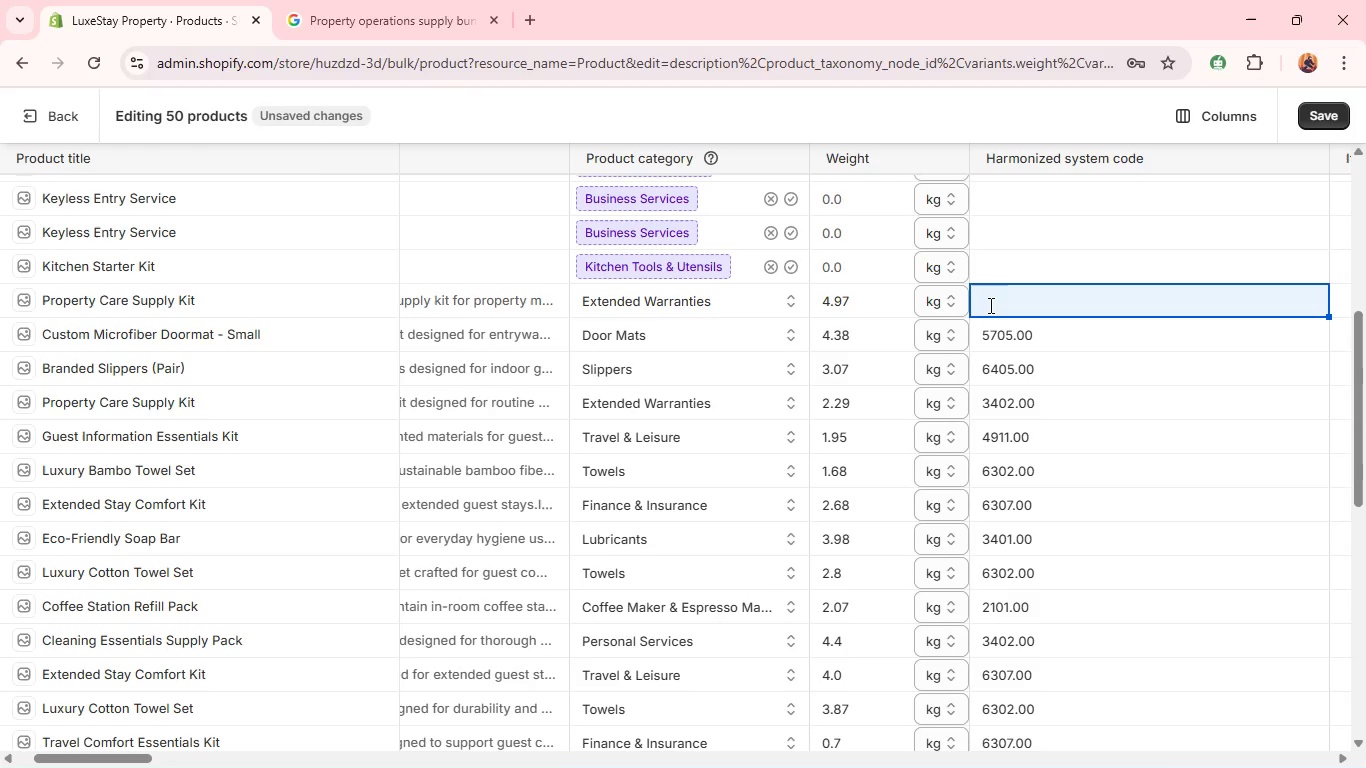 
type(3402.00)
 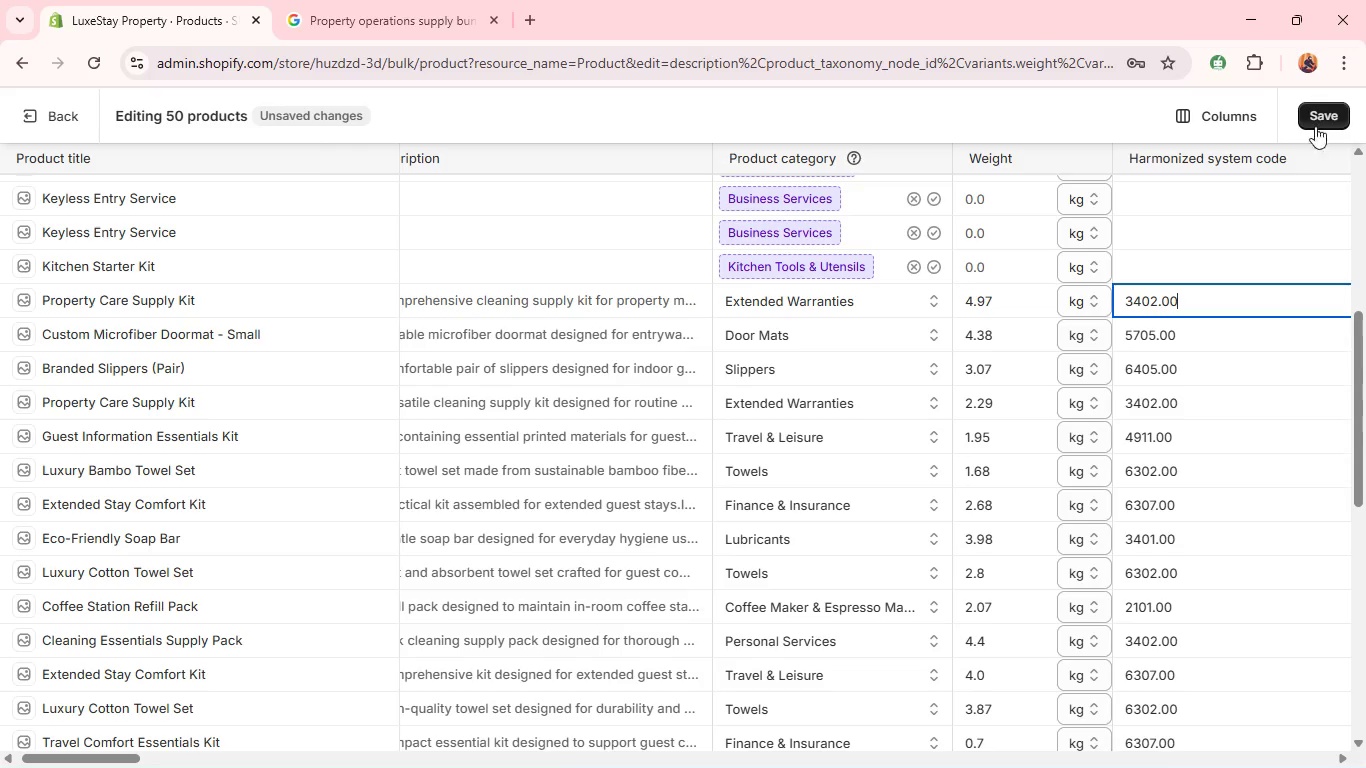 
wait(14.52)
 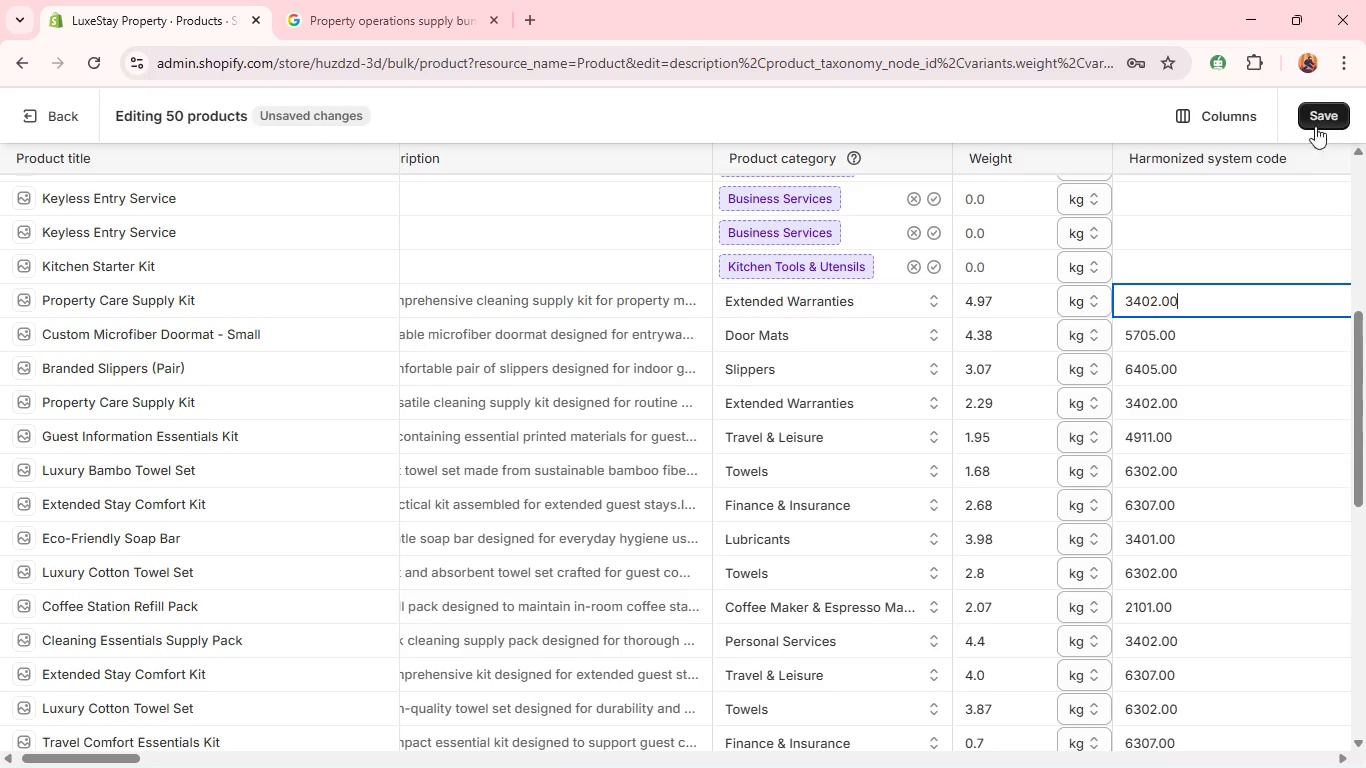 
left_click([1192, 155])
 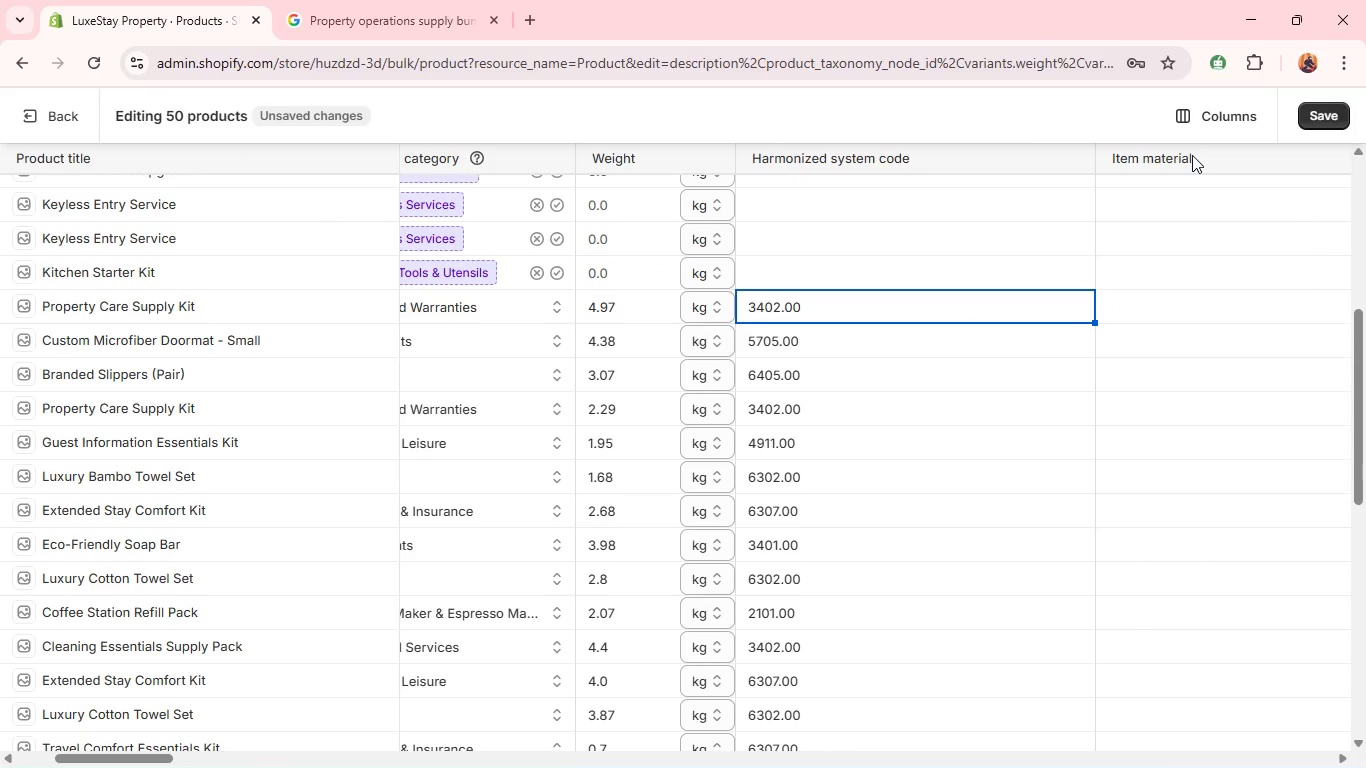 
wait(5.06)
 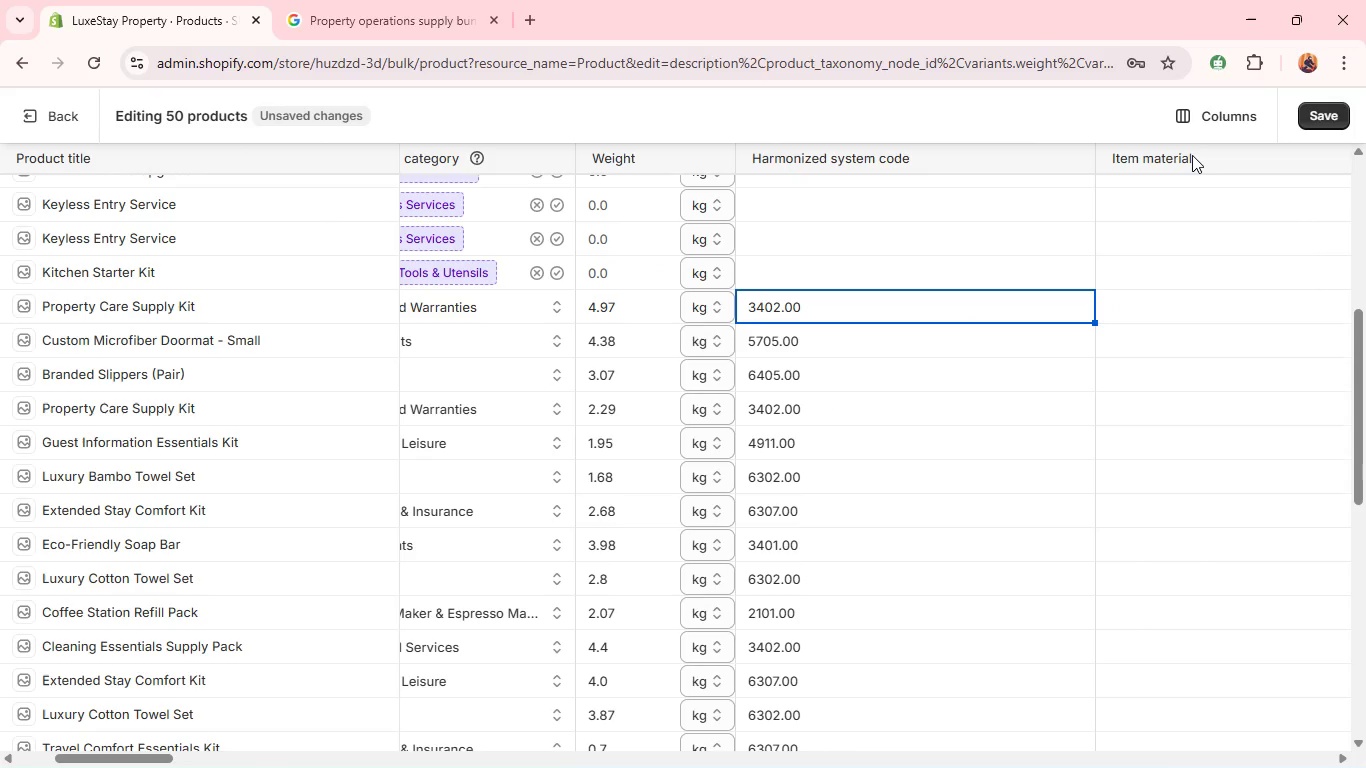 
mouse_move([922, 340])
 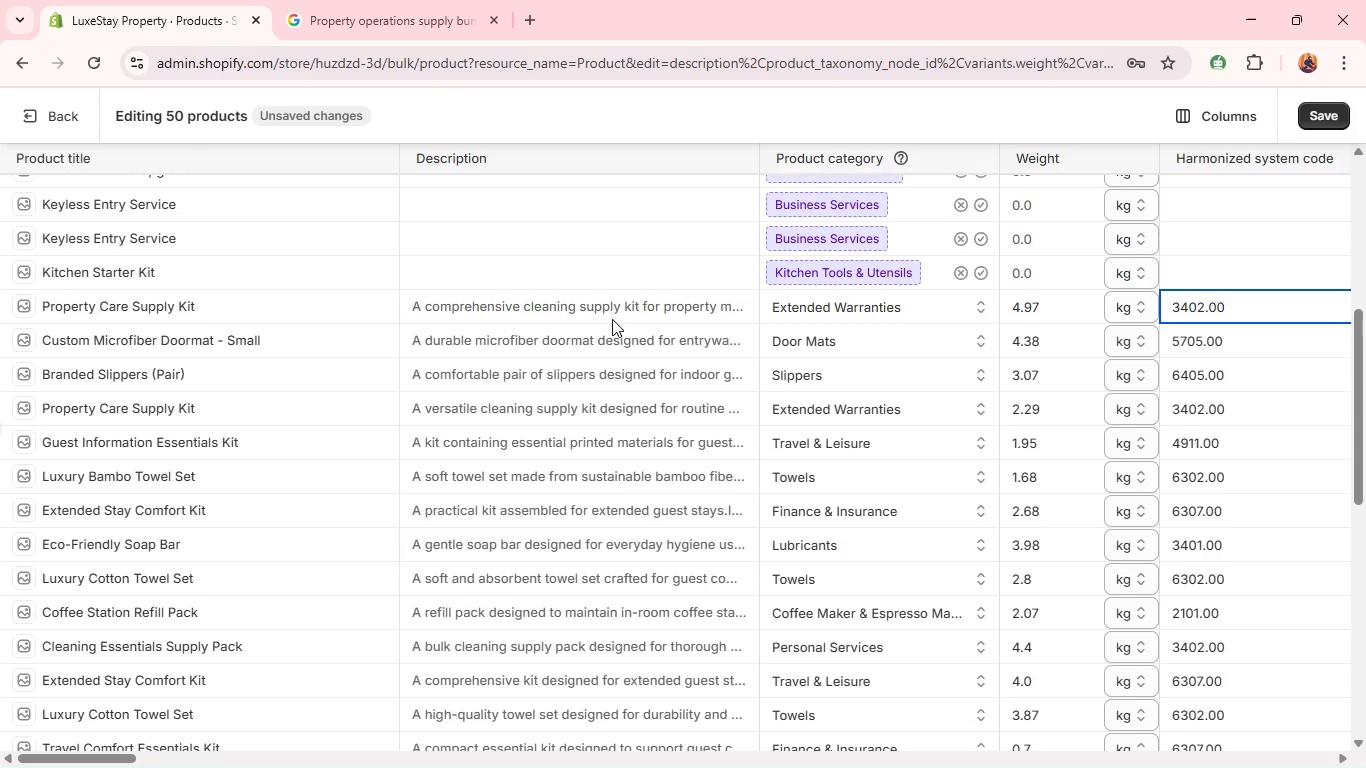 
left_click([435, 281])
 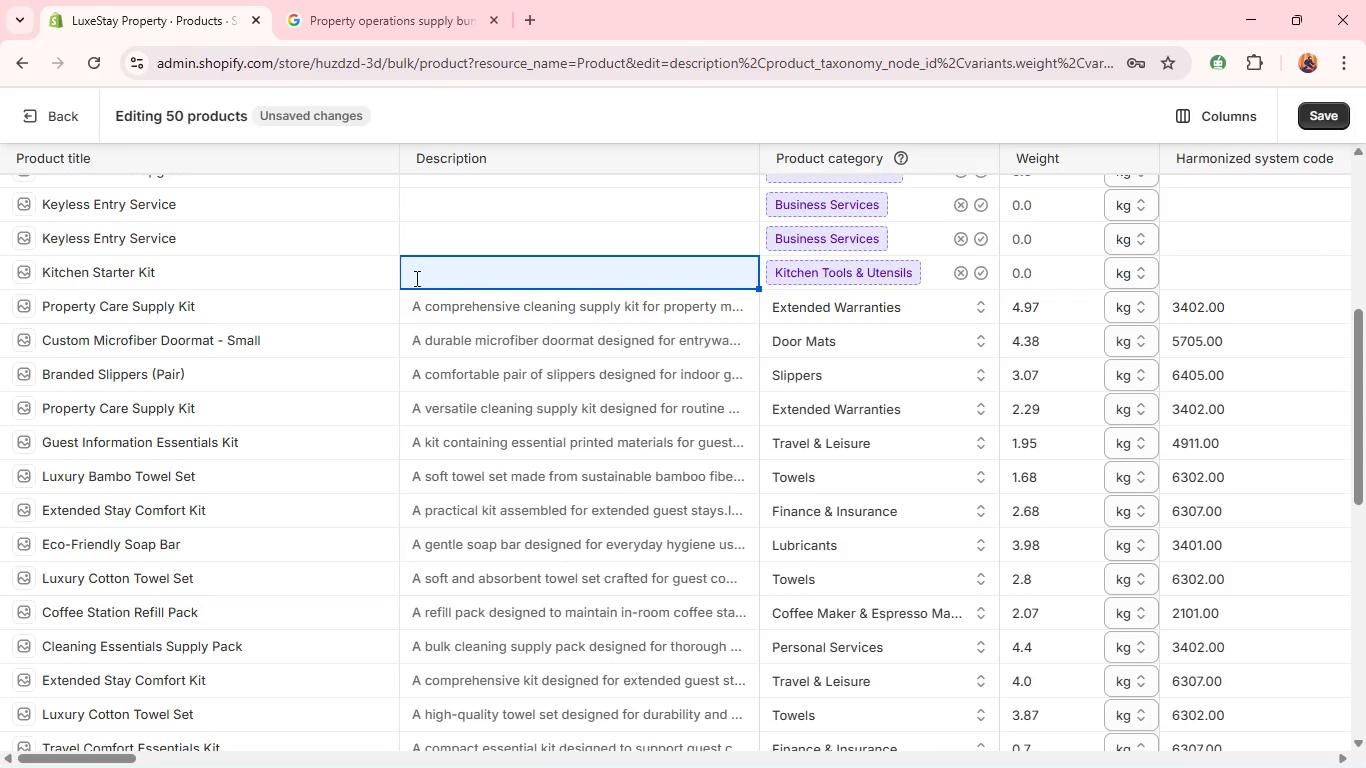 
wait(6.36)
 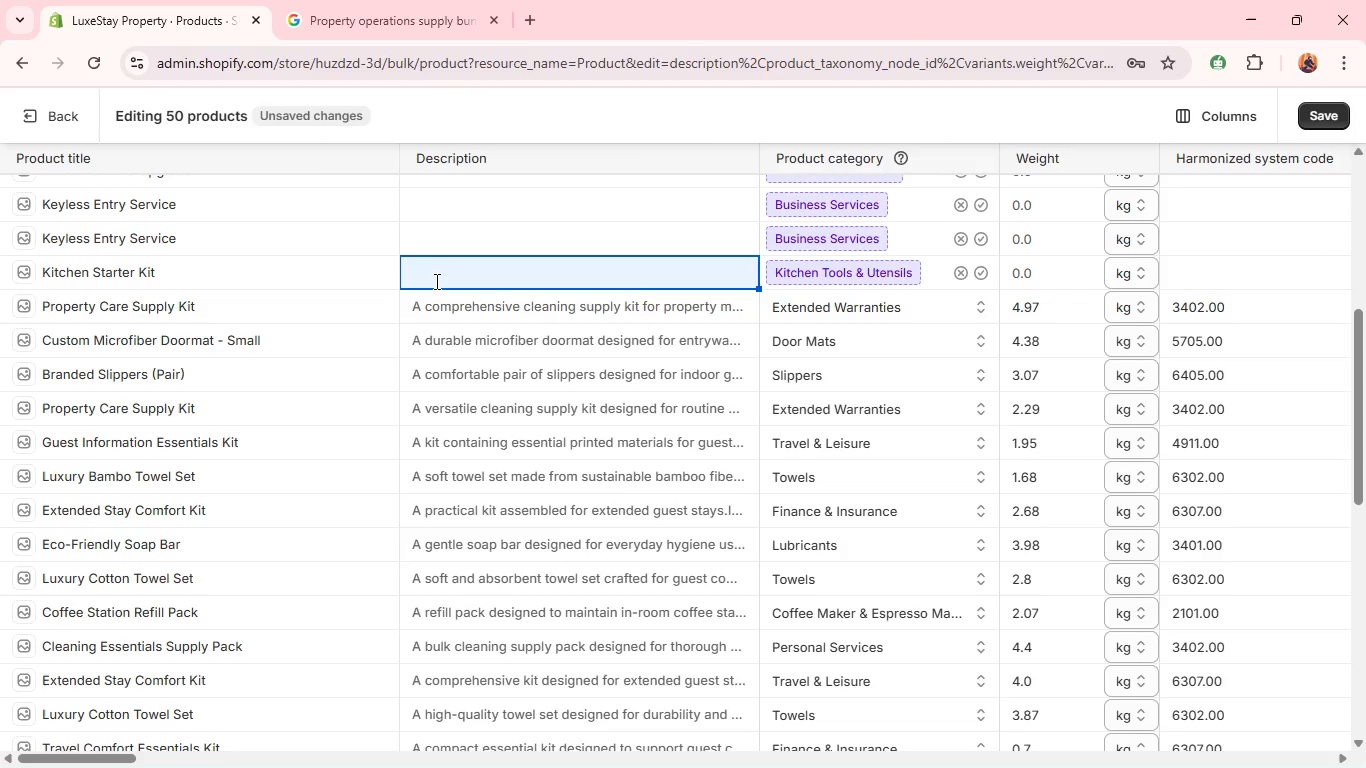 
left_click([278, 267])
 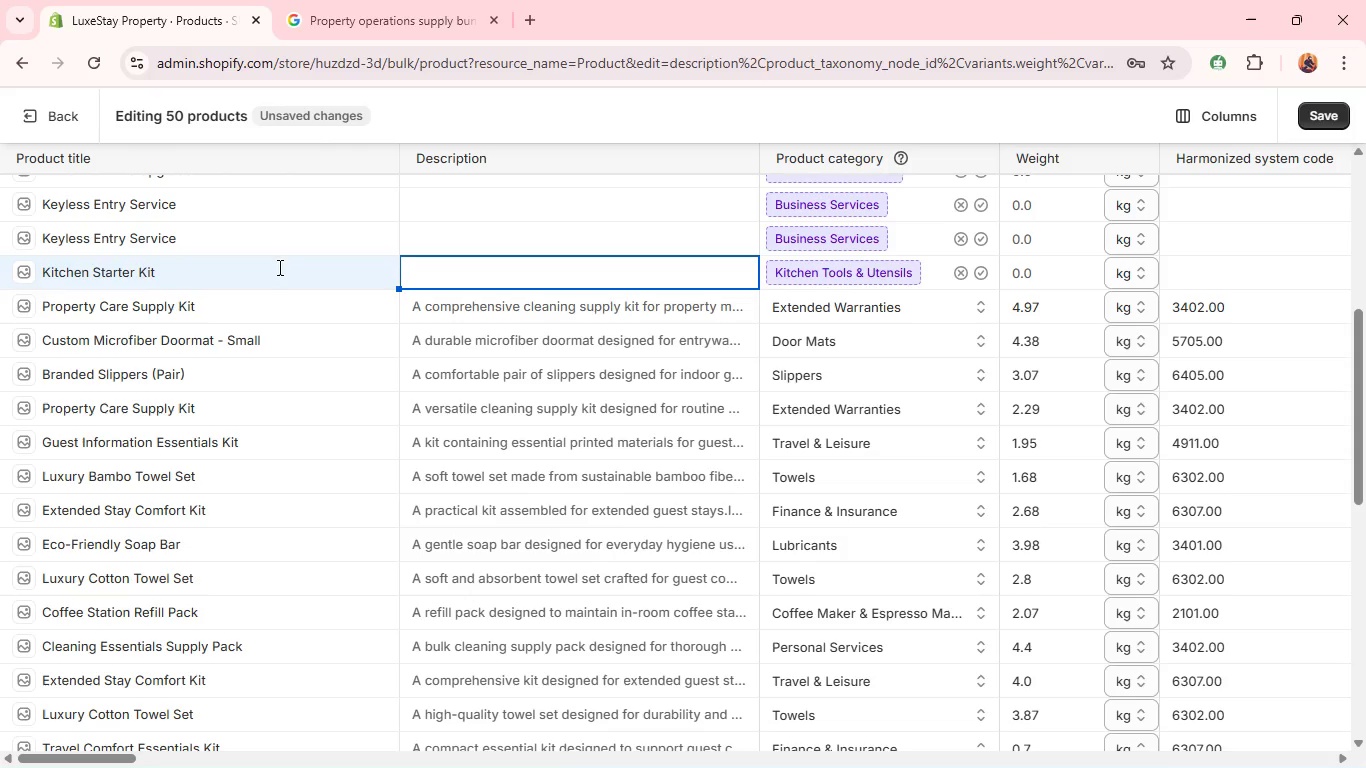 
double_click([278, 267])
 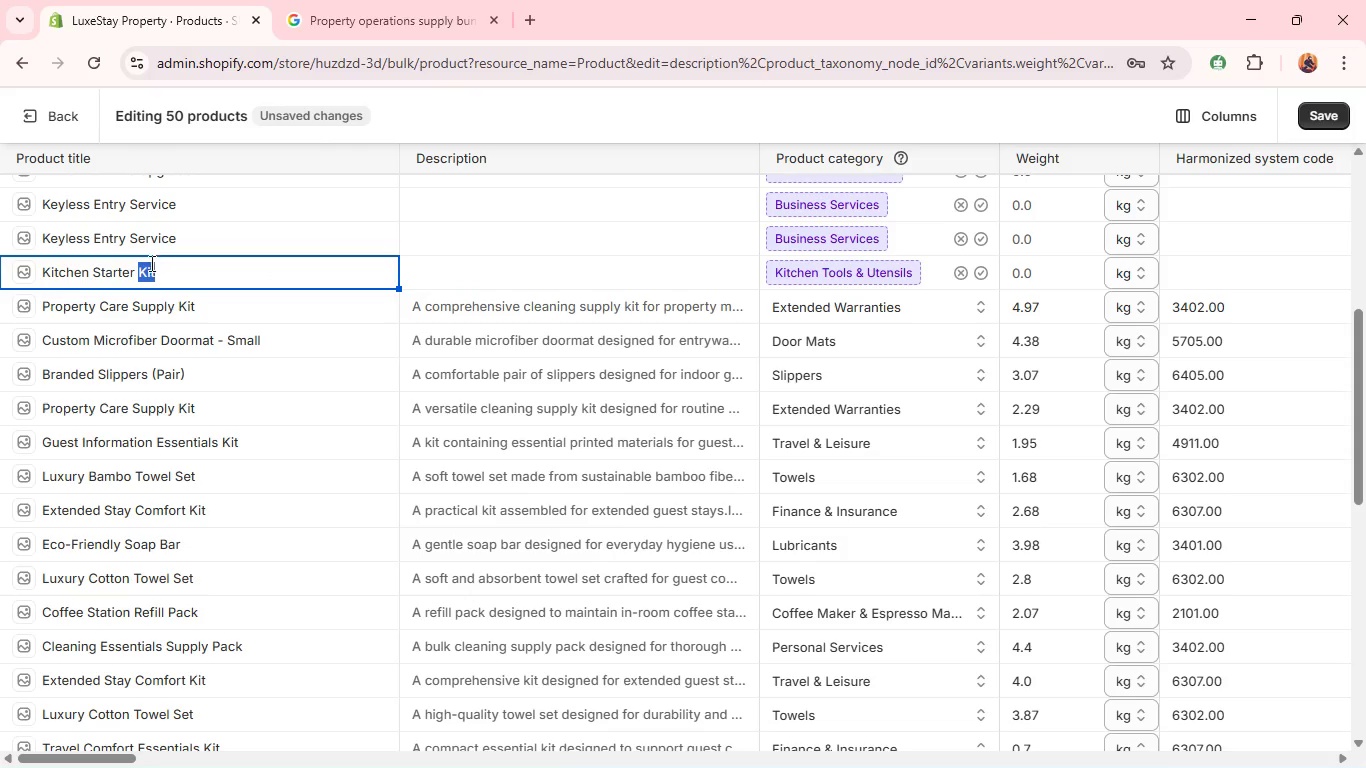 
double_click([120, 266])
 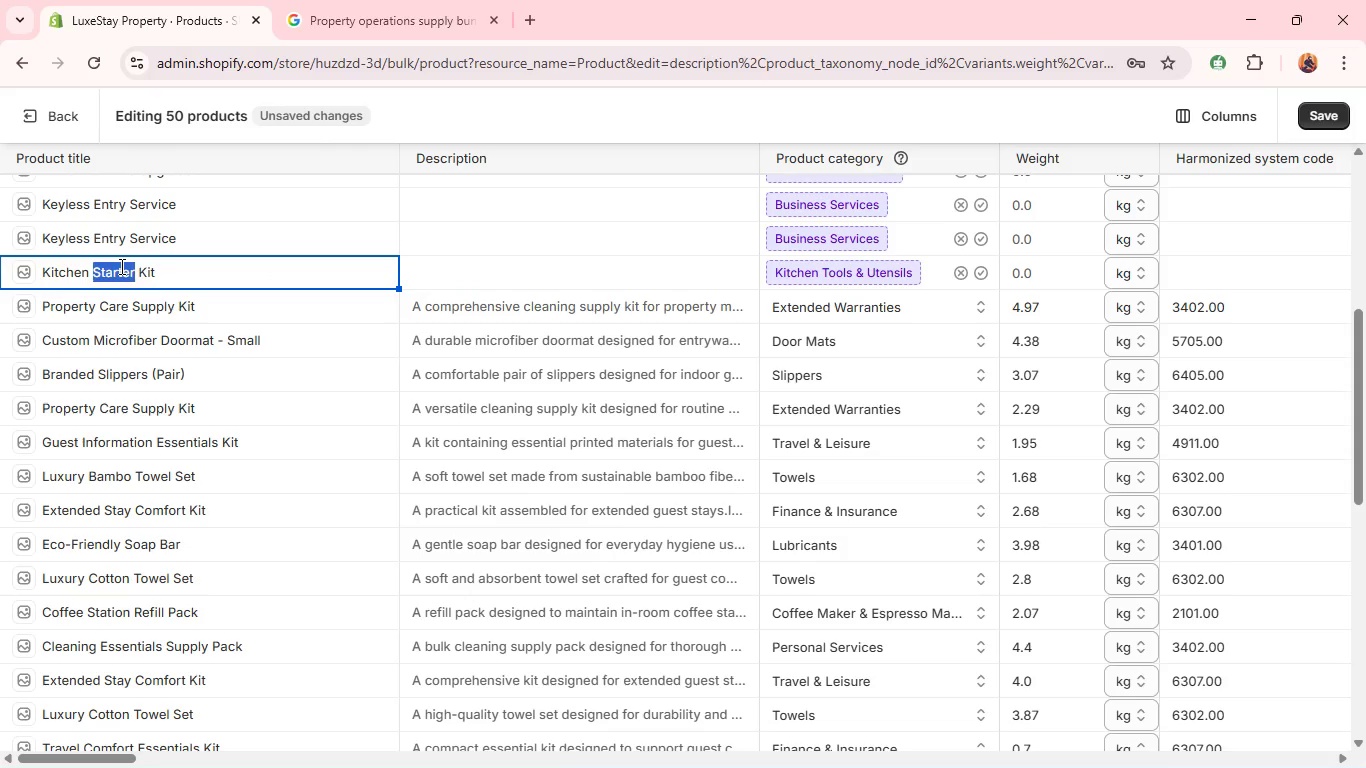 
type(Essentials Supply)
 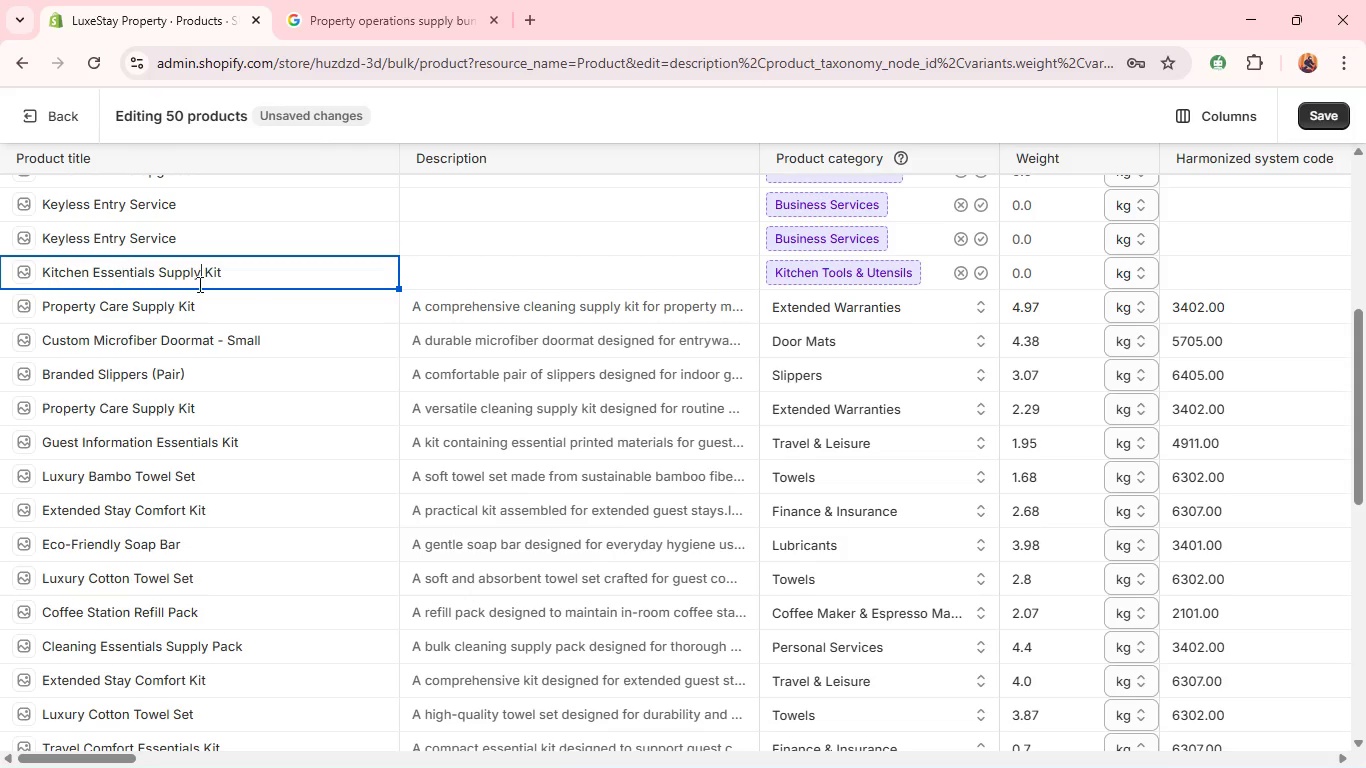 
left_click([433, 280])
 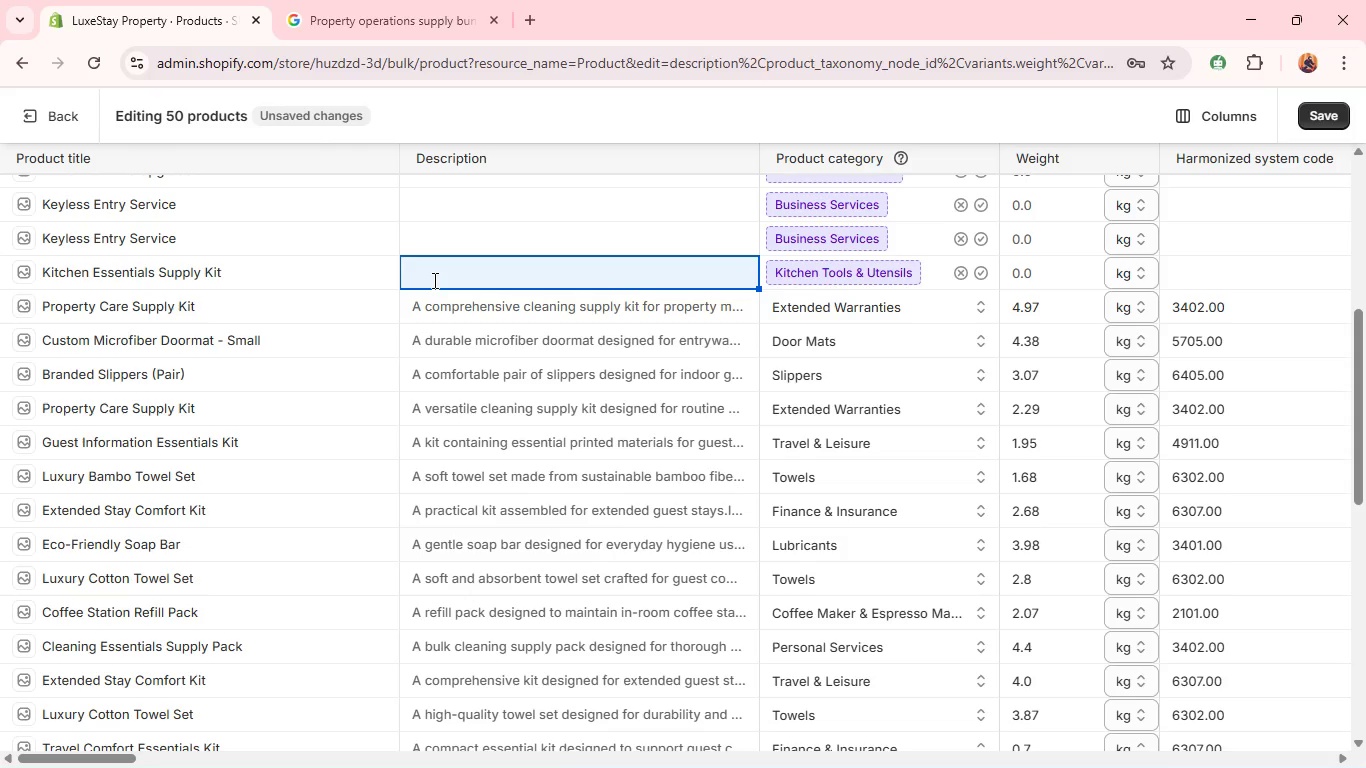 
left_click([433, 280])
 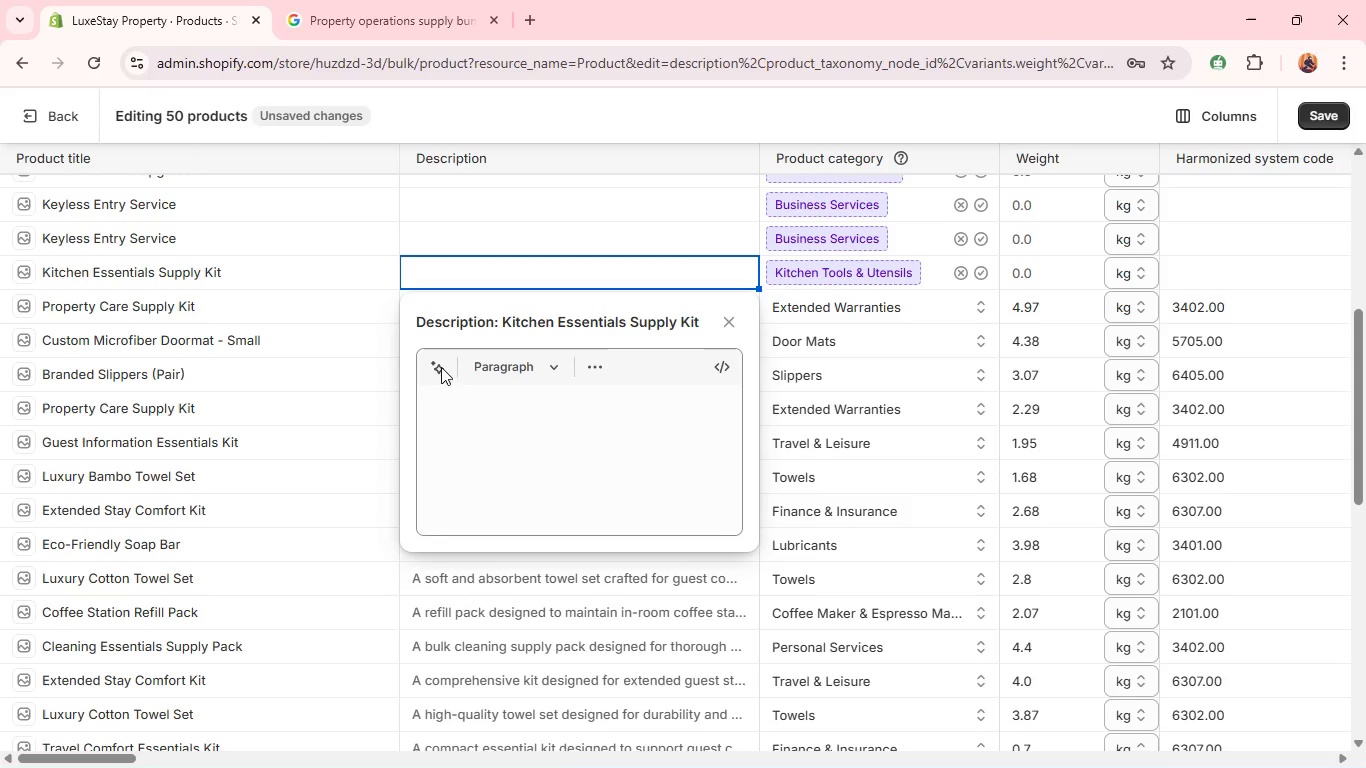 
left_click([452, 420])
 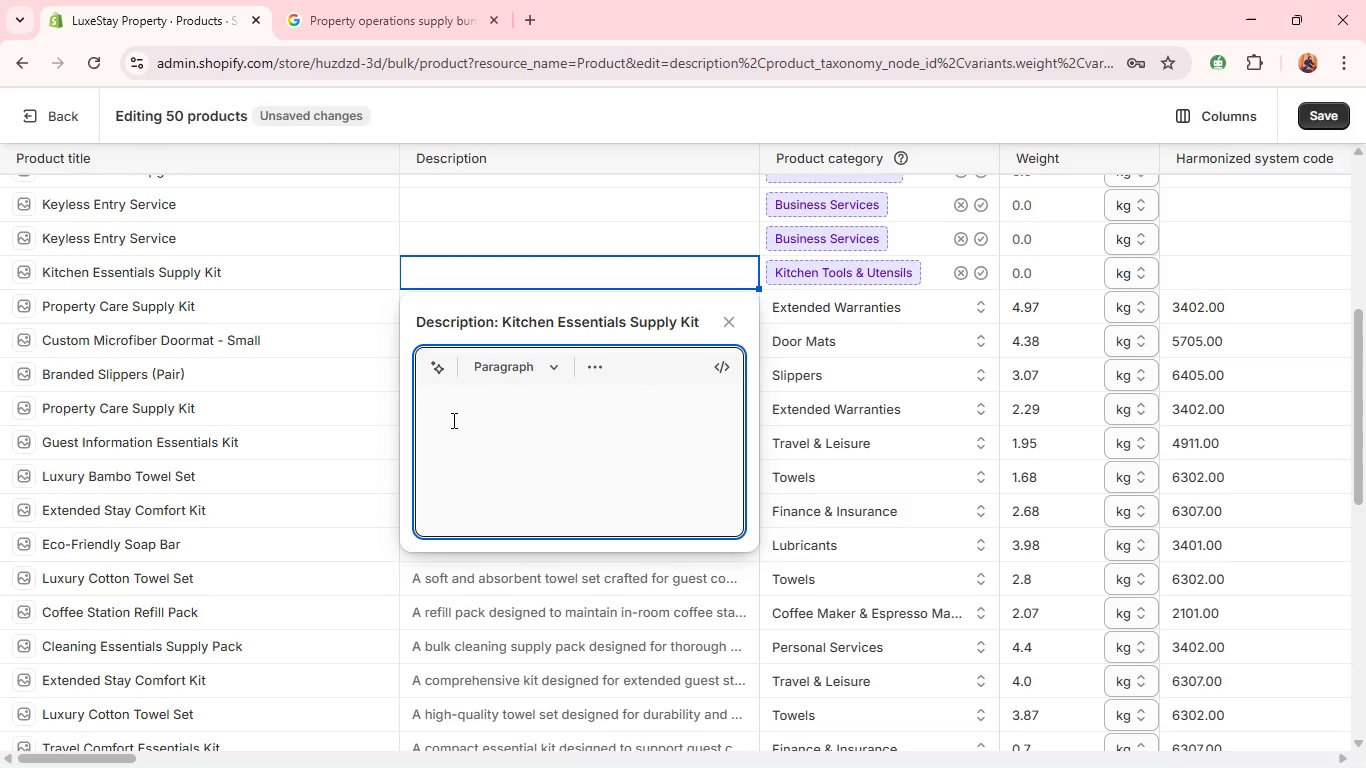 
type(A complete kitchen essentials kit for daily use)
 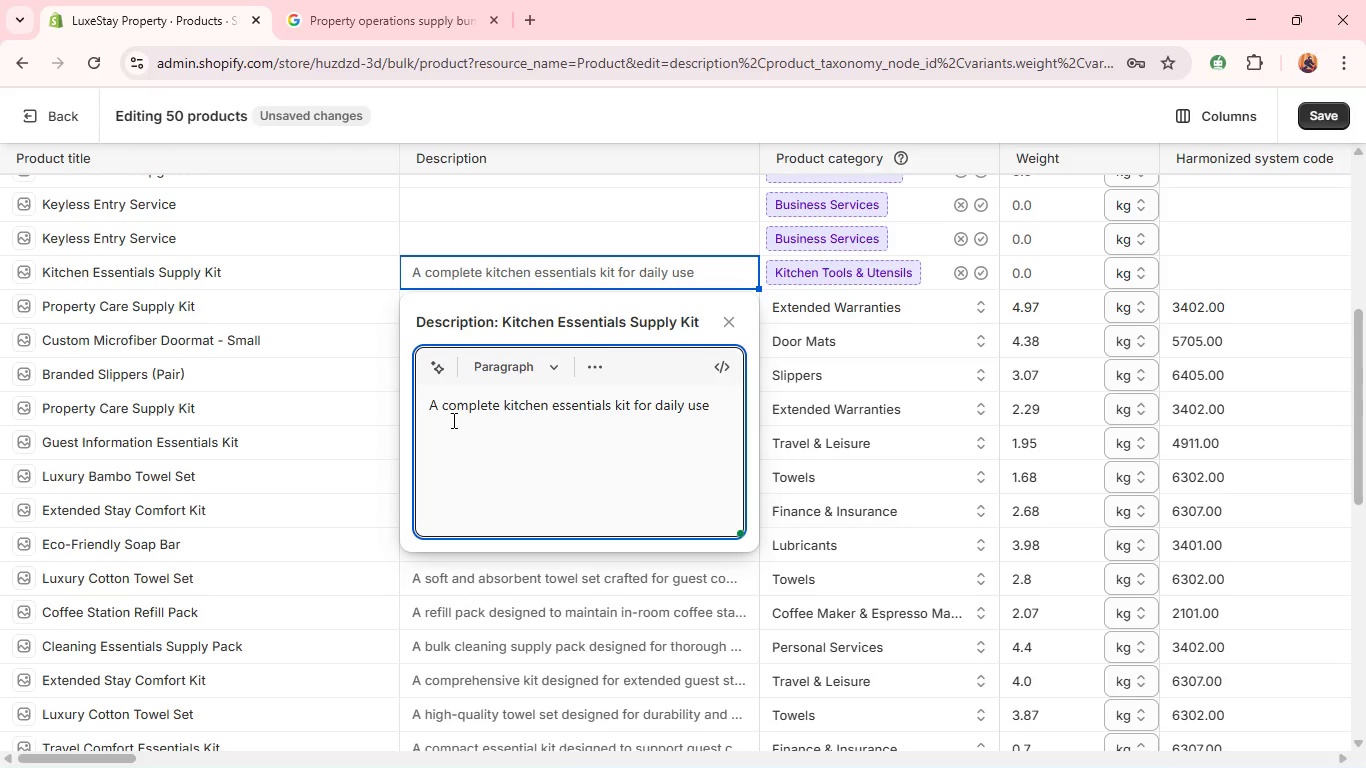 
type(. Includes prcatical items for food preparation and cleanup.)
 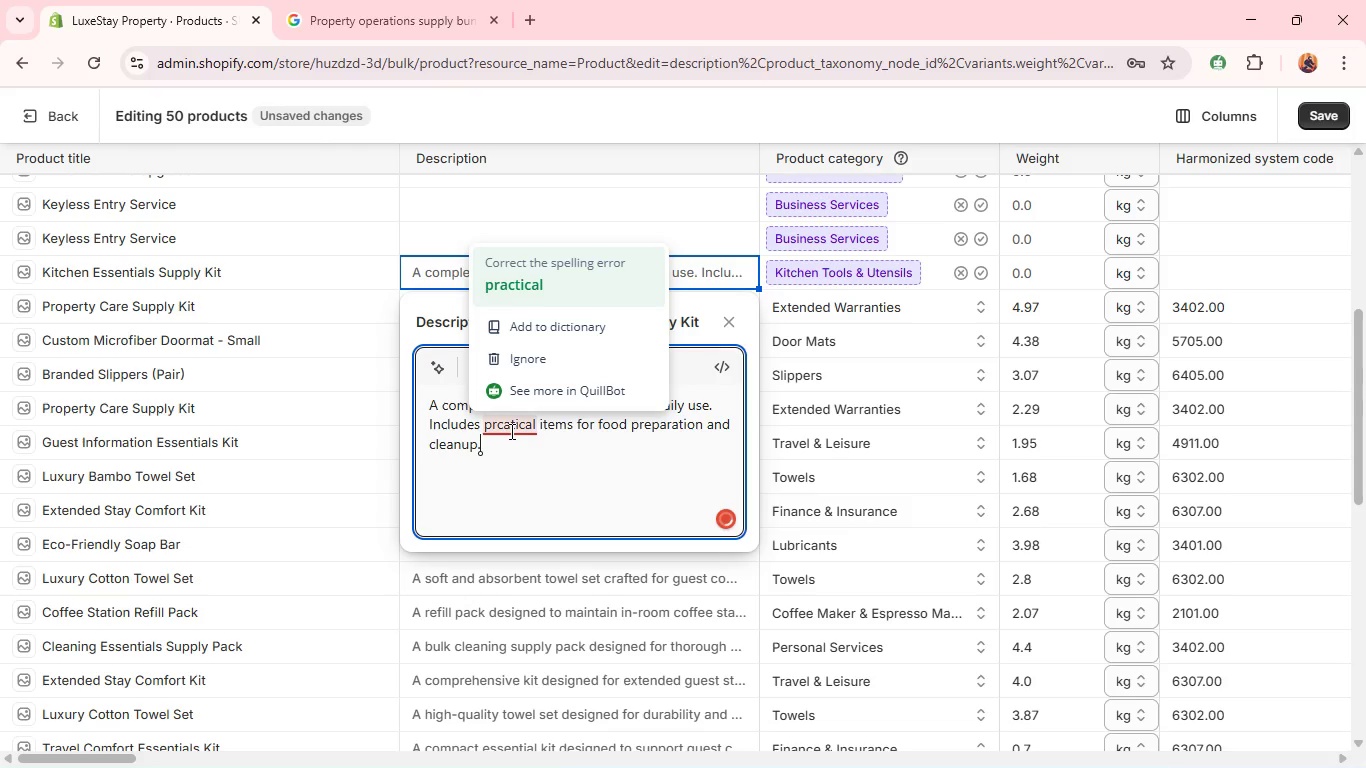 
left_click([505, 282])
 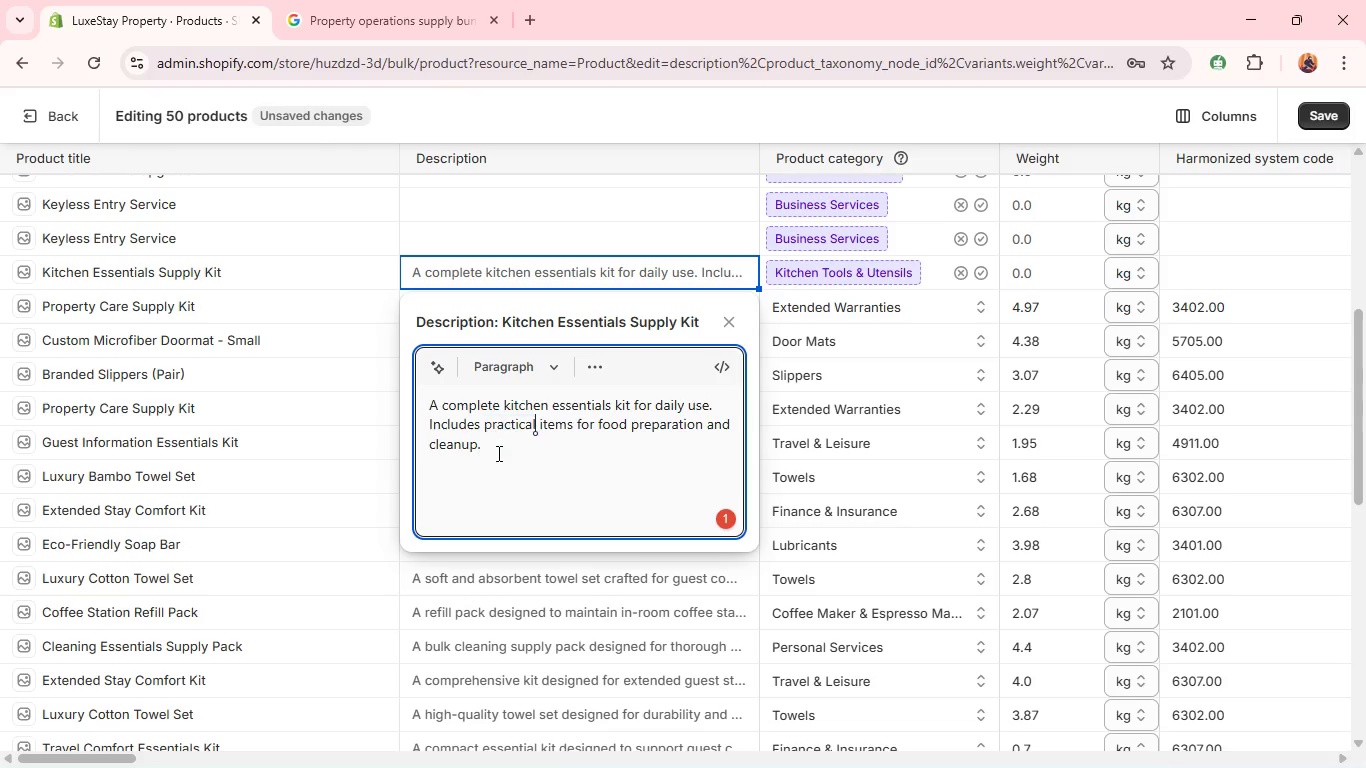 
left_click([497, 453])
 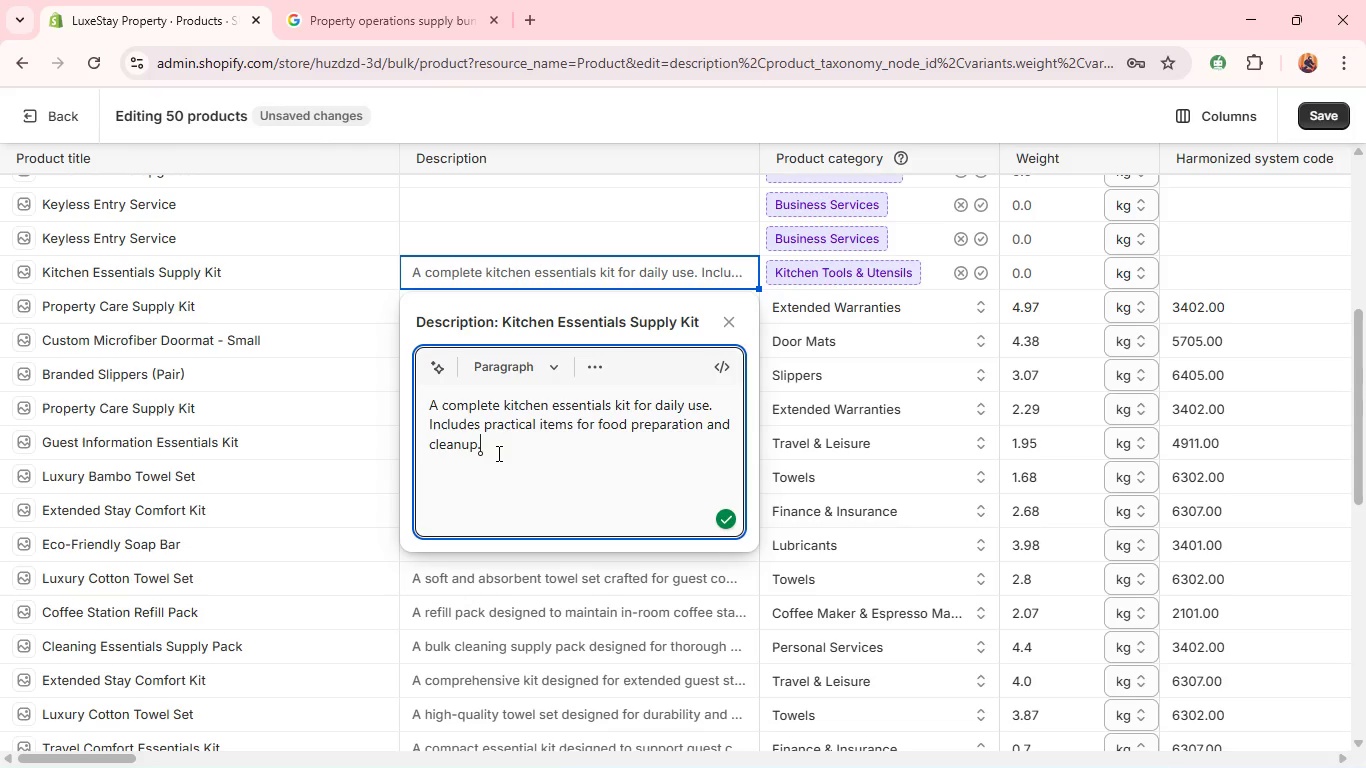 
key(Shift+ShiftRight)
 